 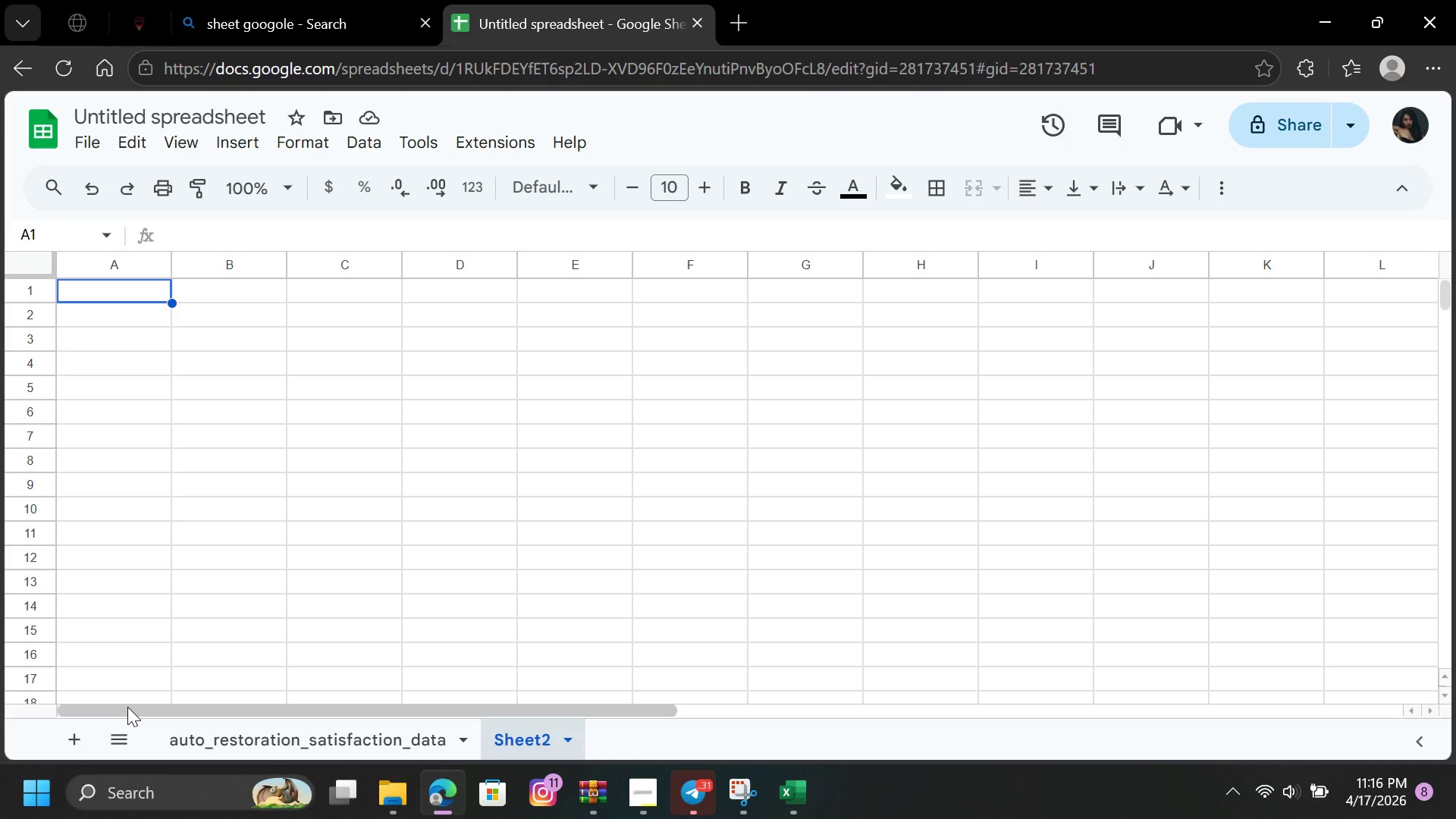 
left_click([368, 730])
 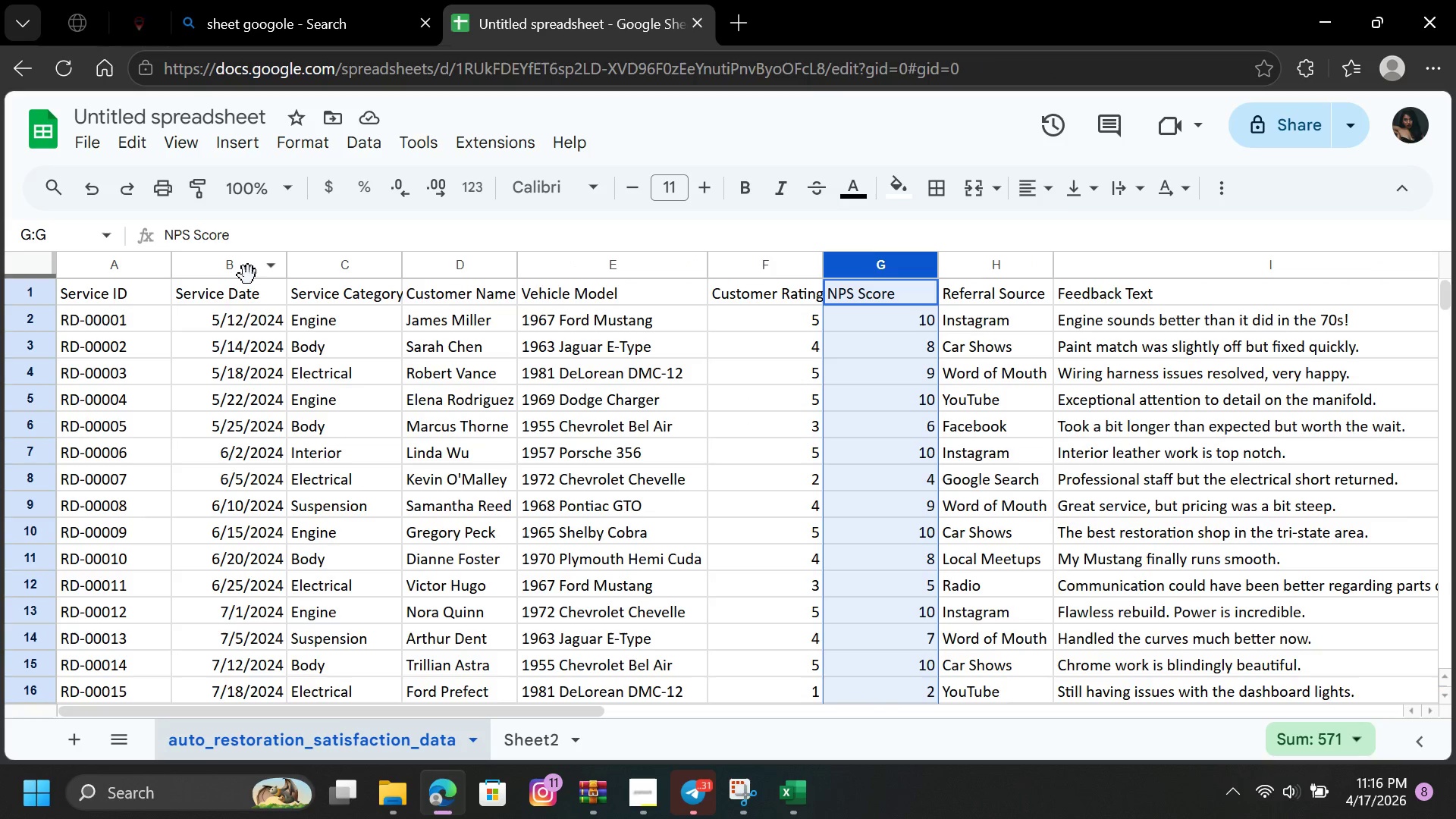 
left_click([240, 268])
 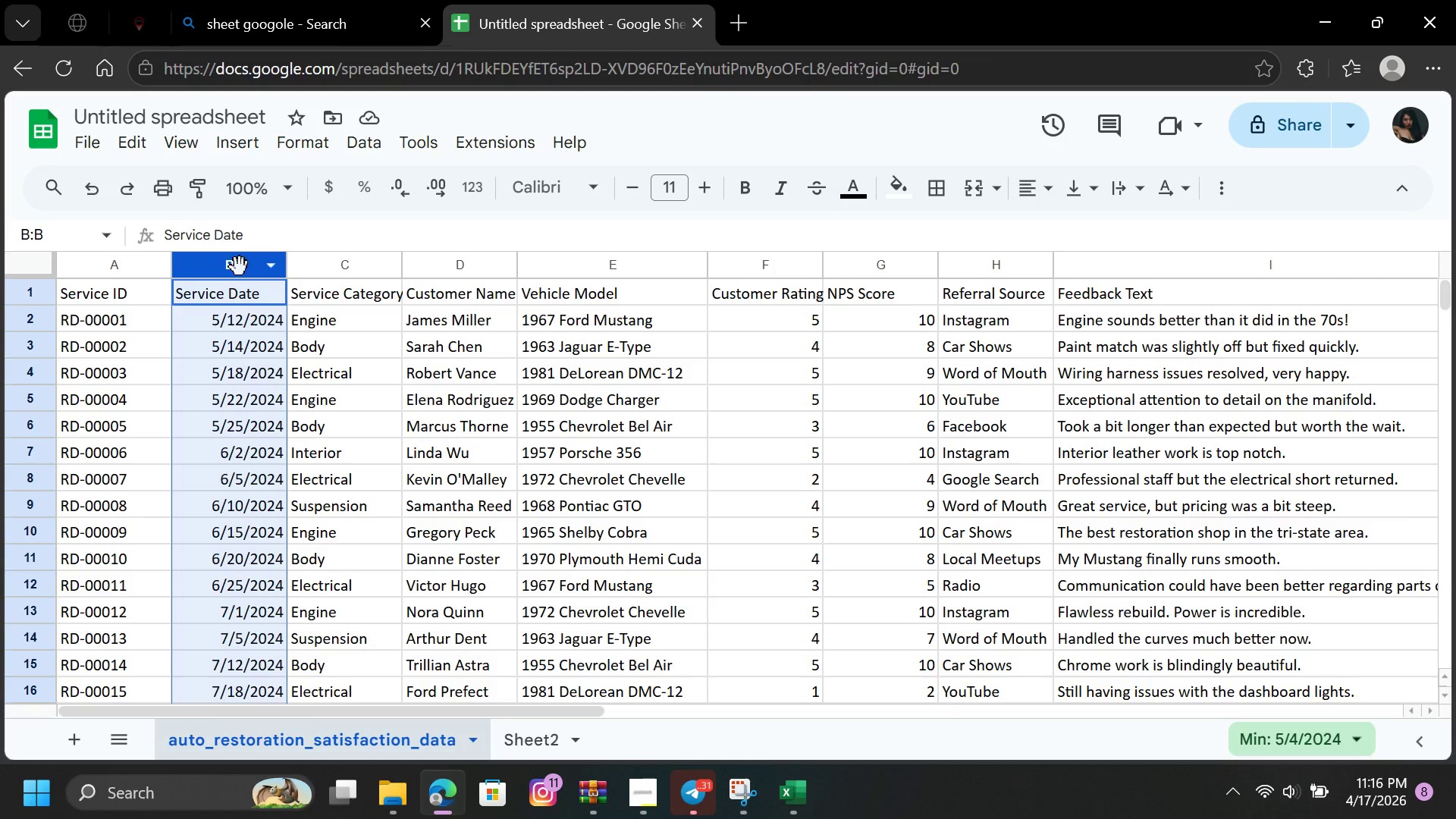 
right_click([240, 267])
 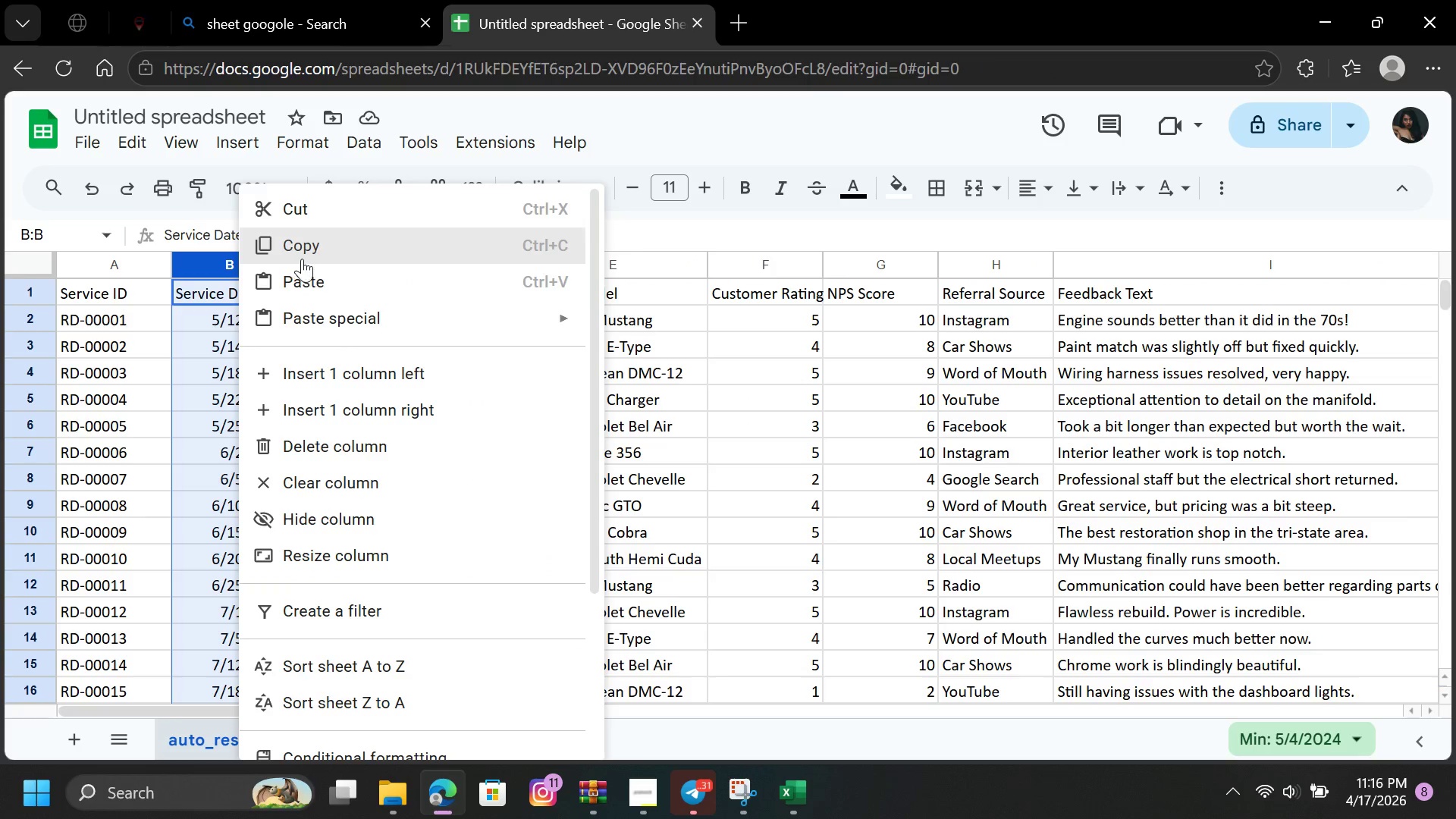 
left_click([304, 254])
 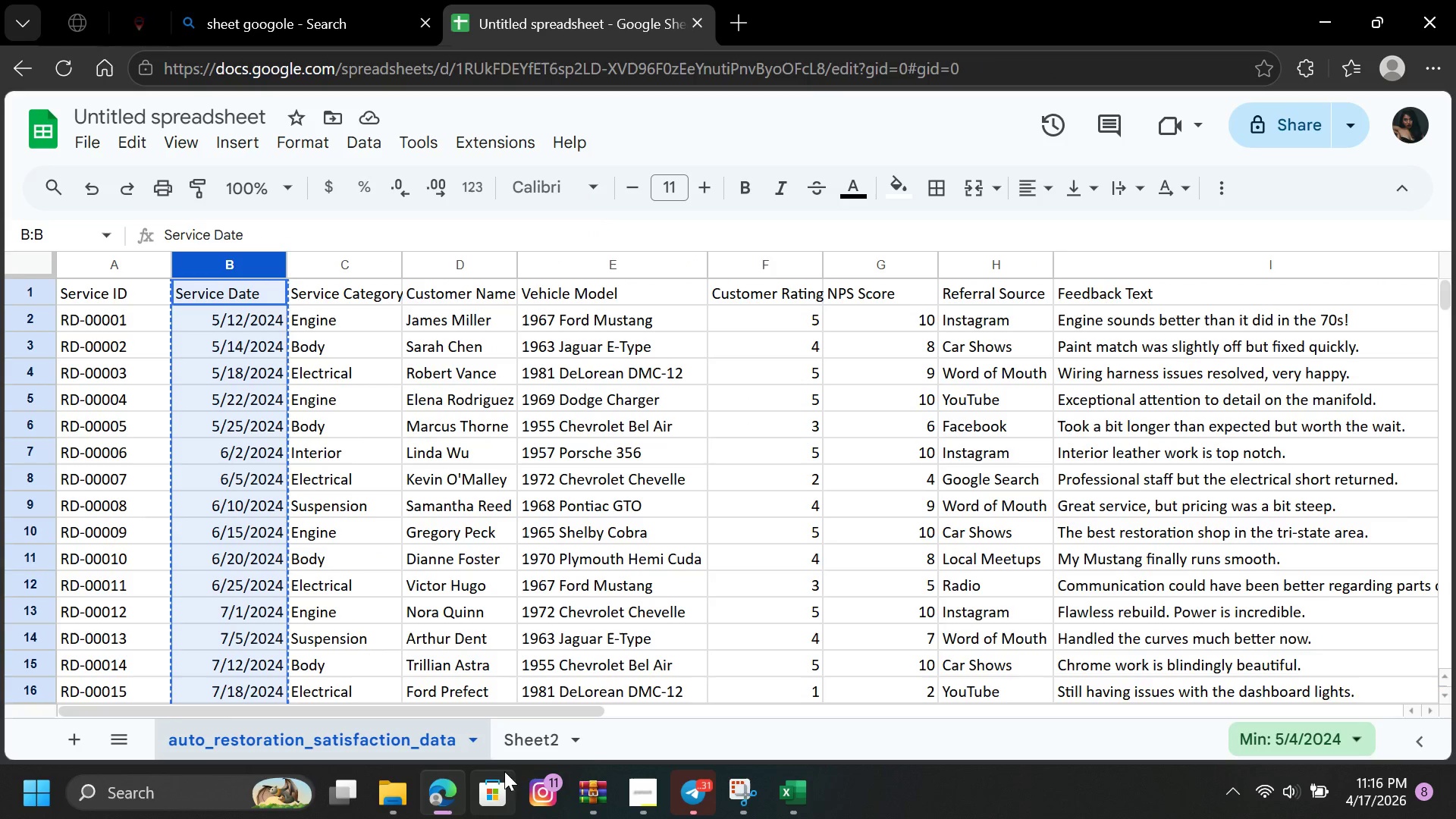 
left_click([534, 745])
 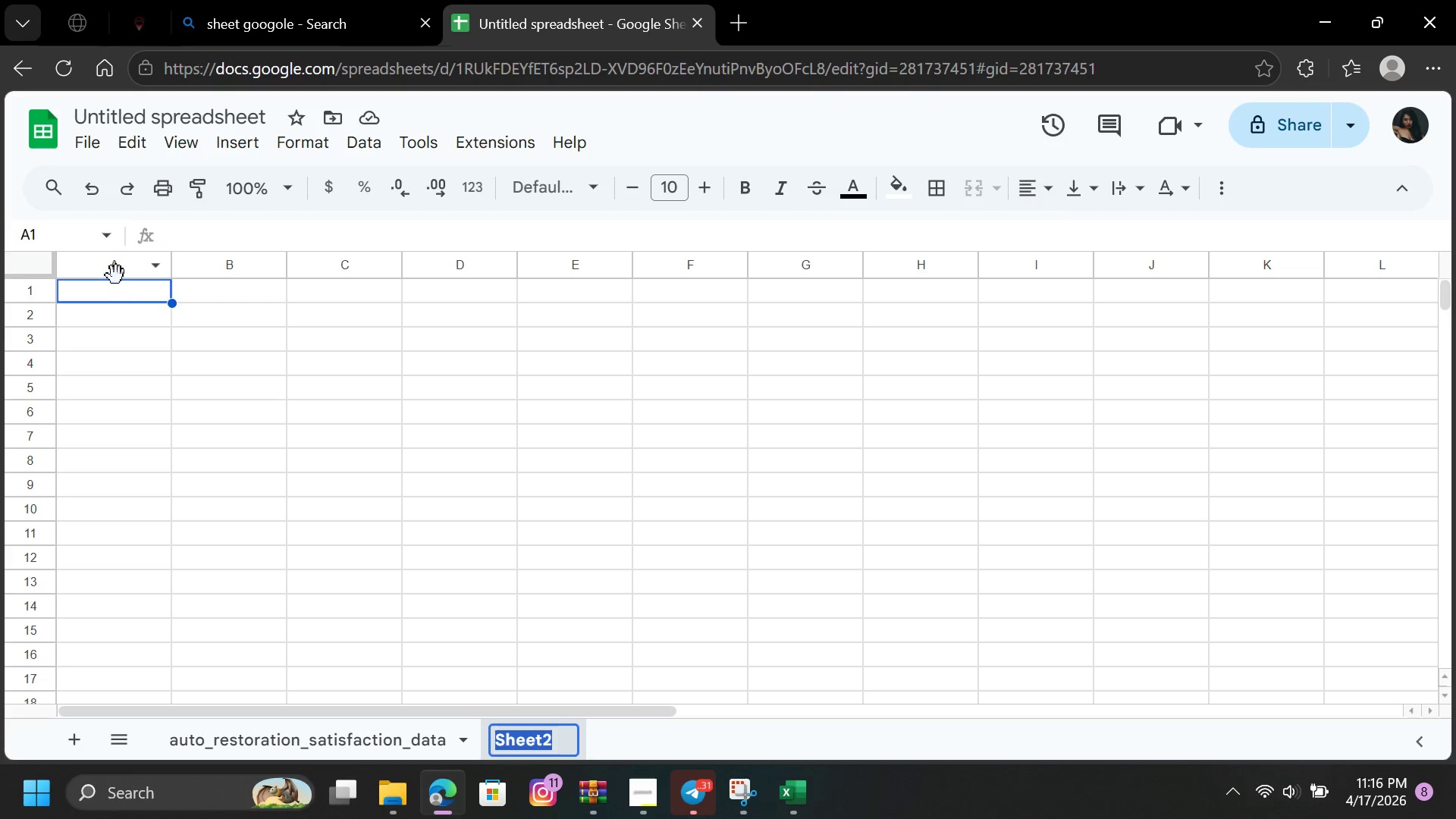 
left_click([118, 267])
 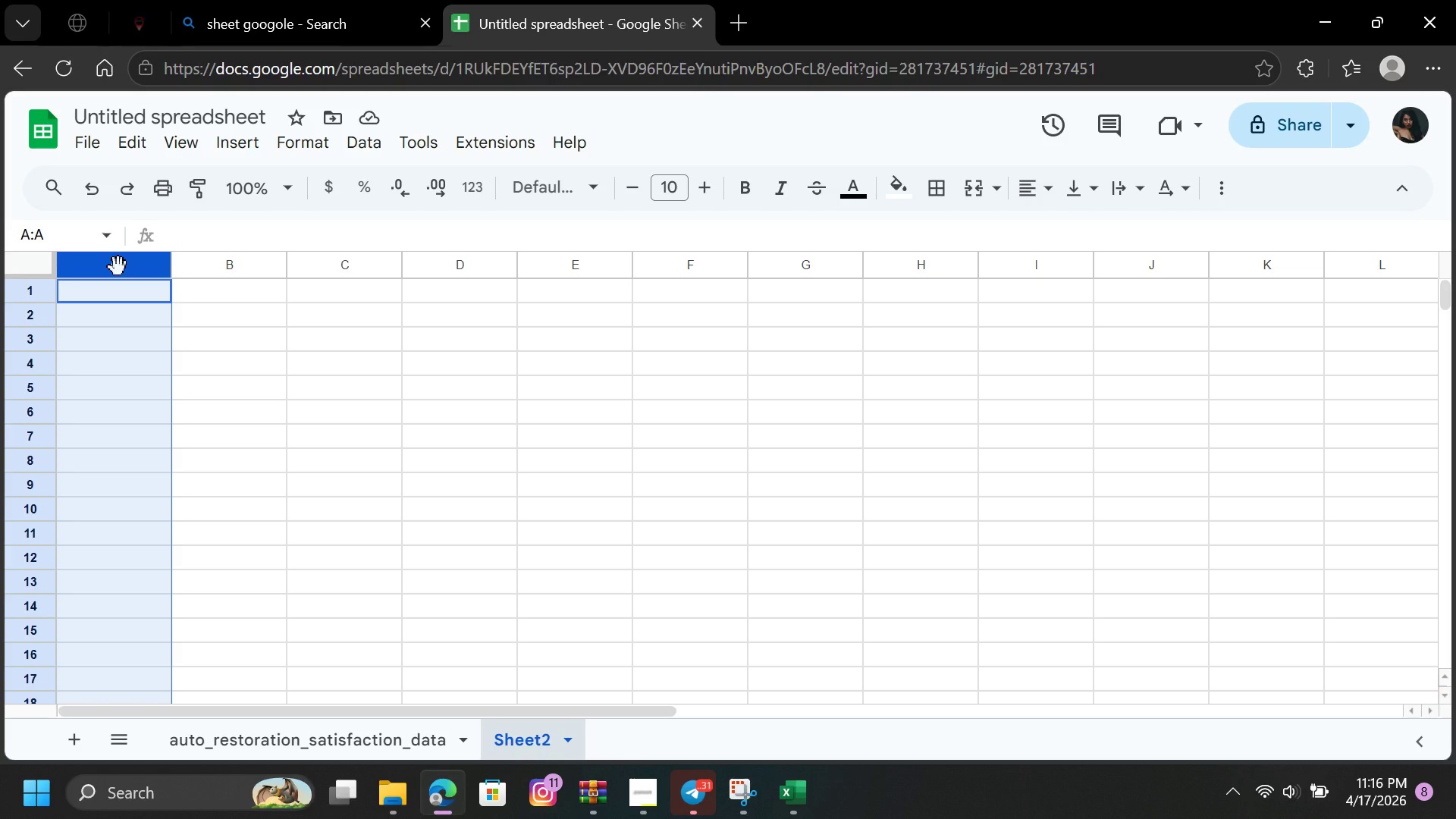 
key(Control+V)
 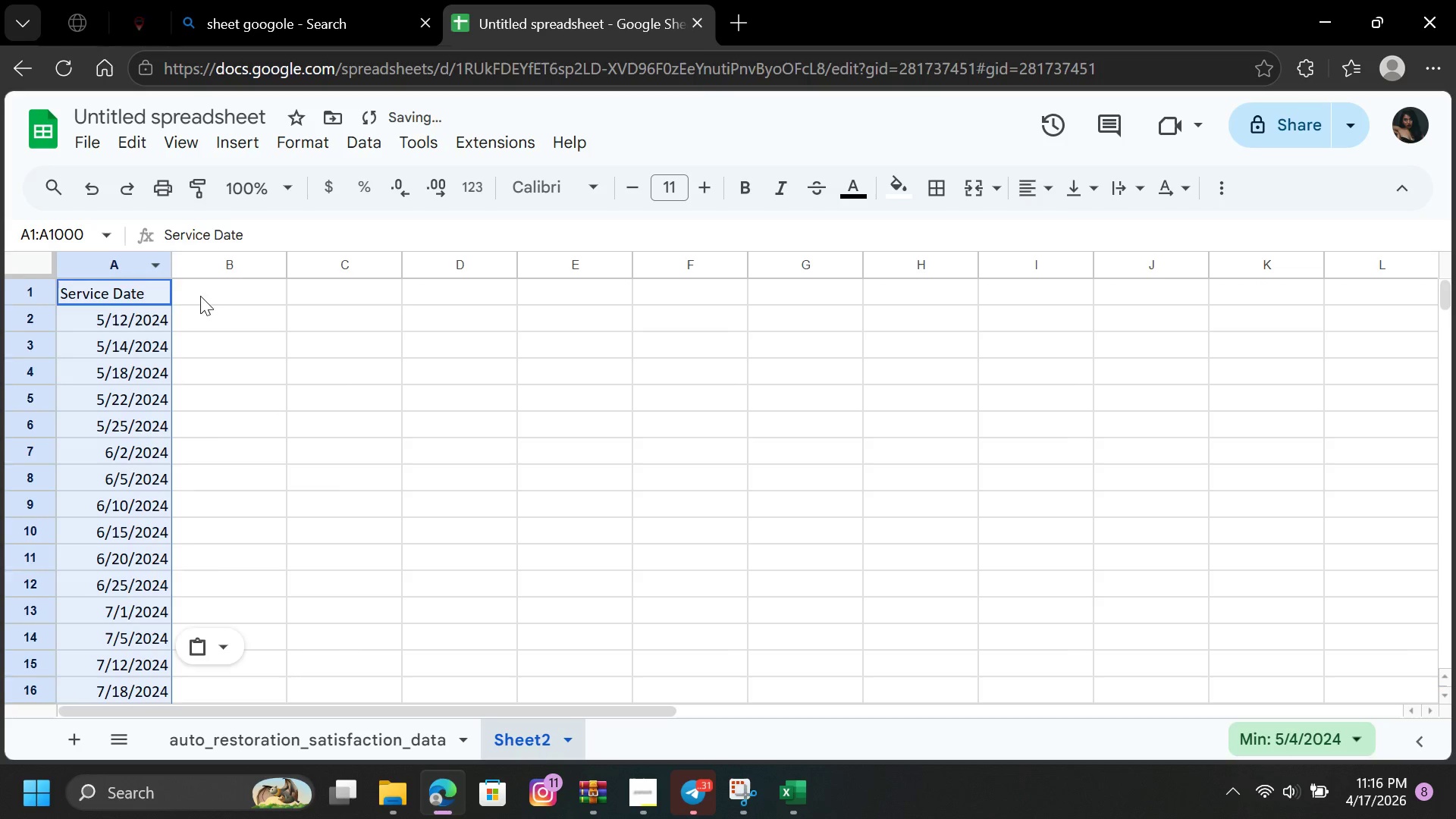 
left_click([212, 302])
 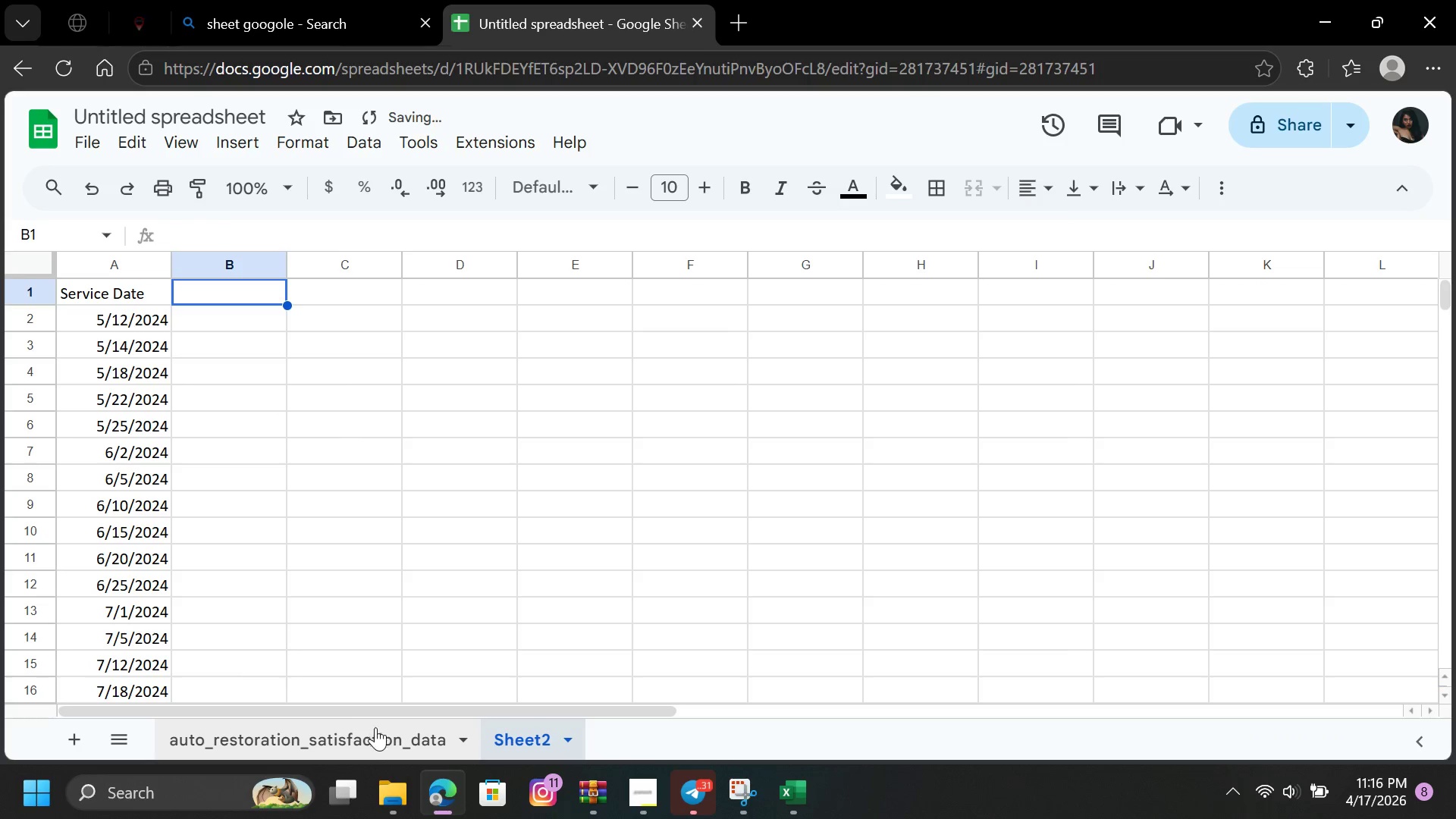 
left_click([375, 736])
 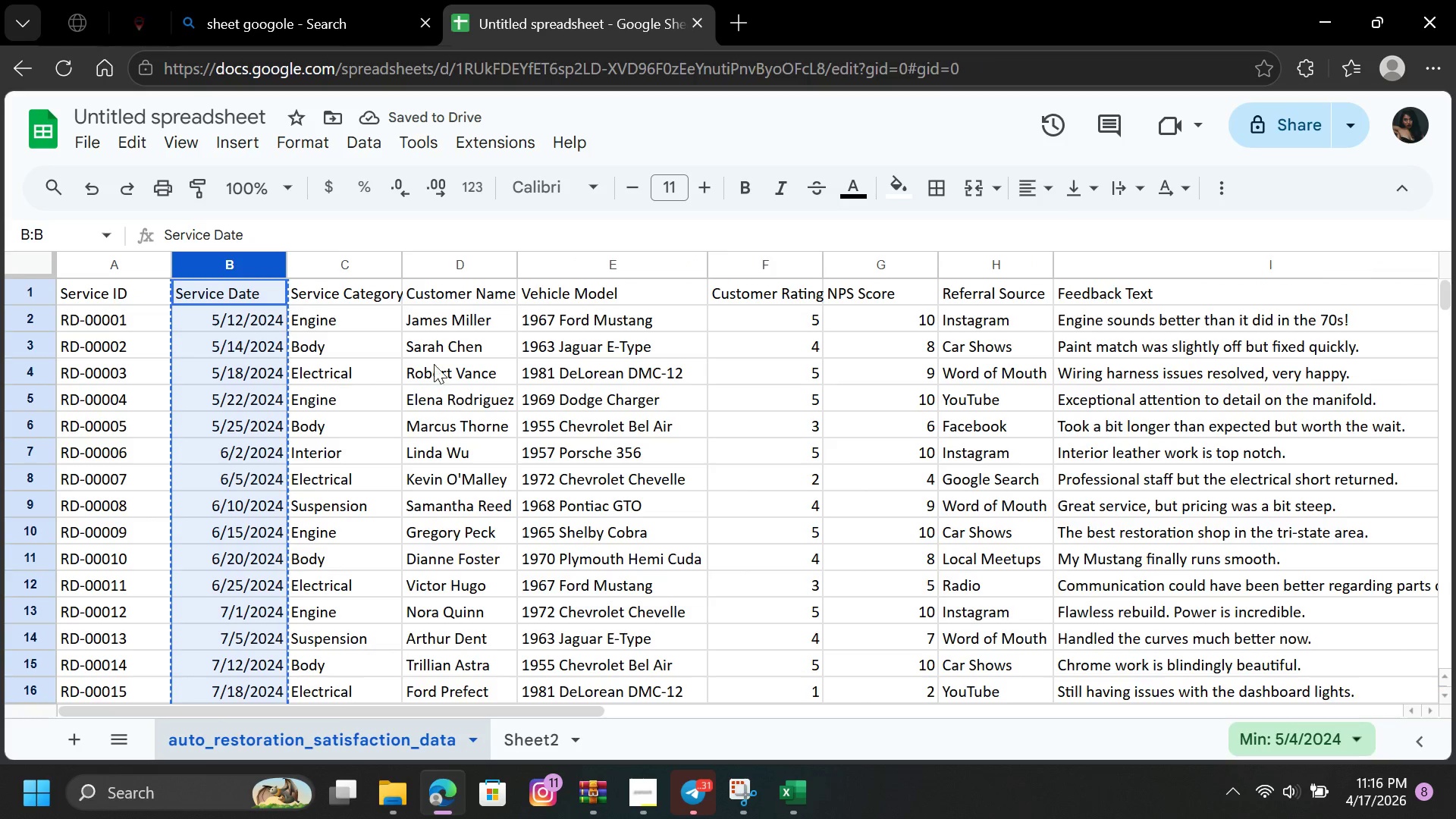 
left_click([329, 262])
 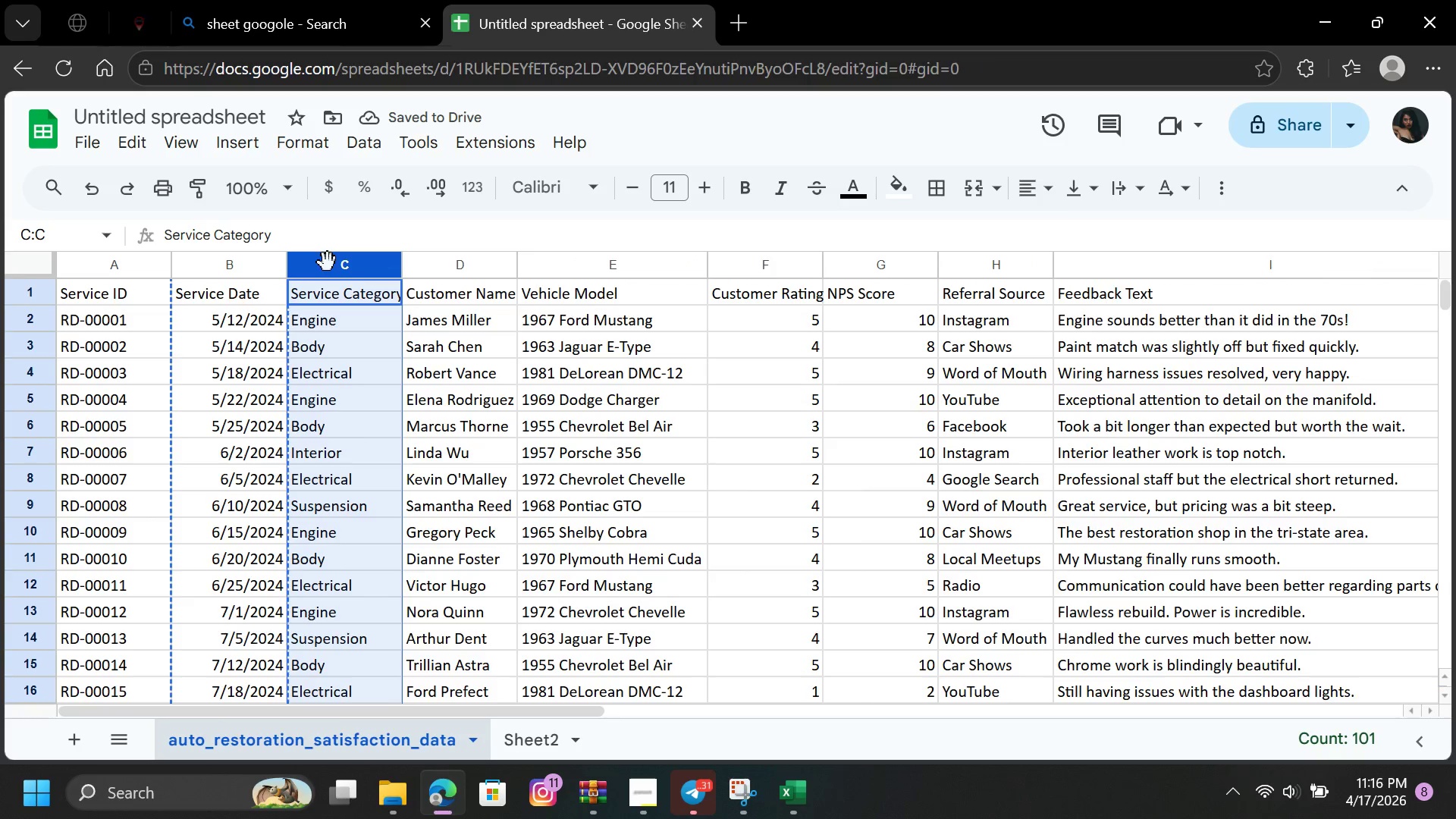 
right_click([328, 262])
 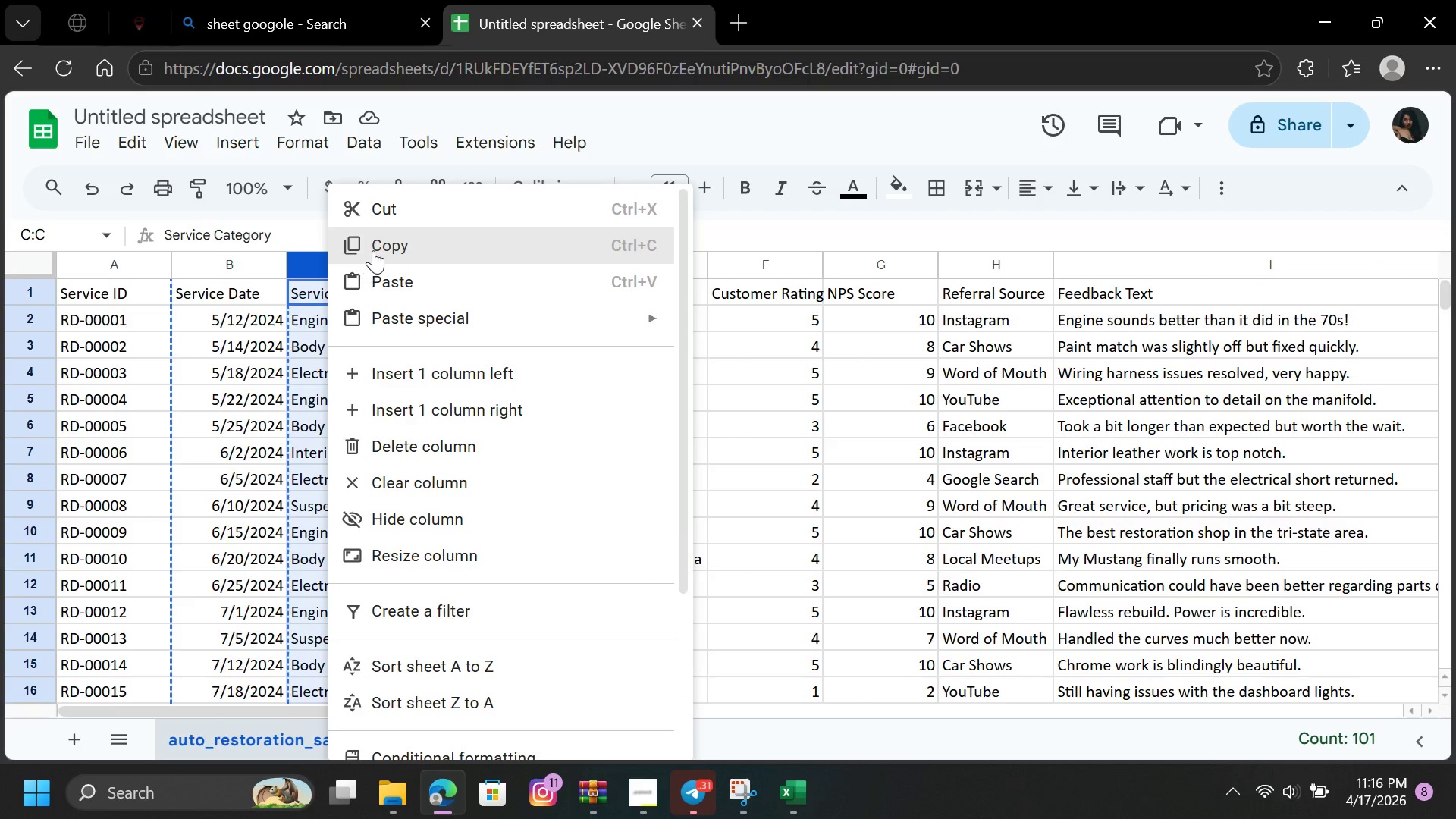 
left_click([373, 250])
 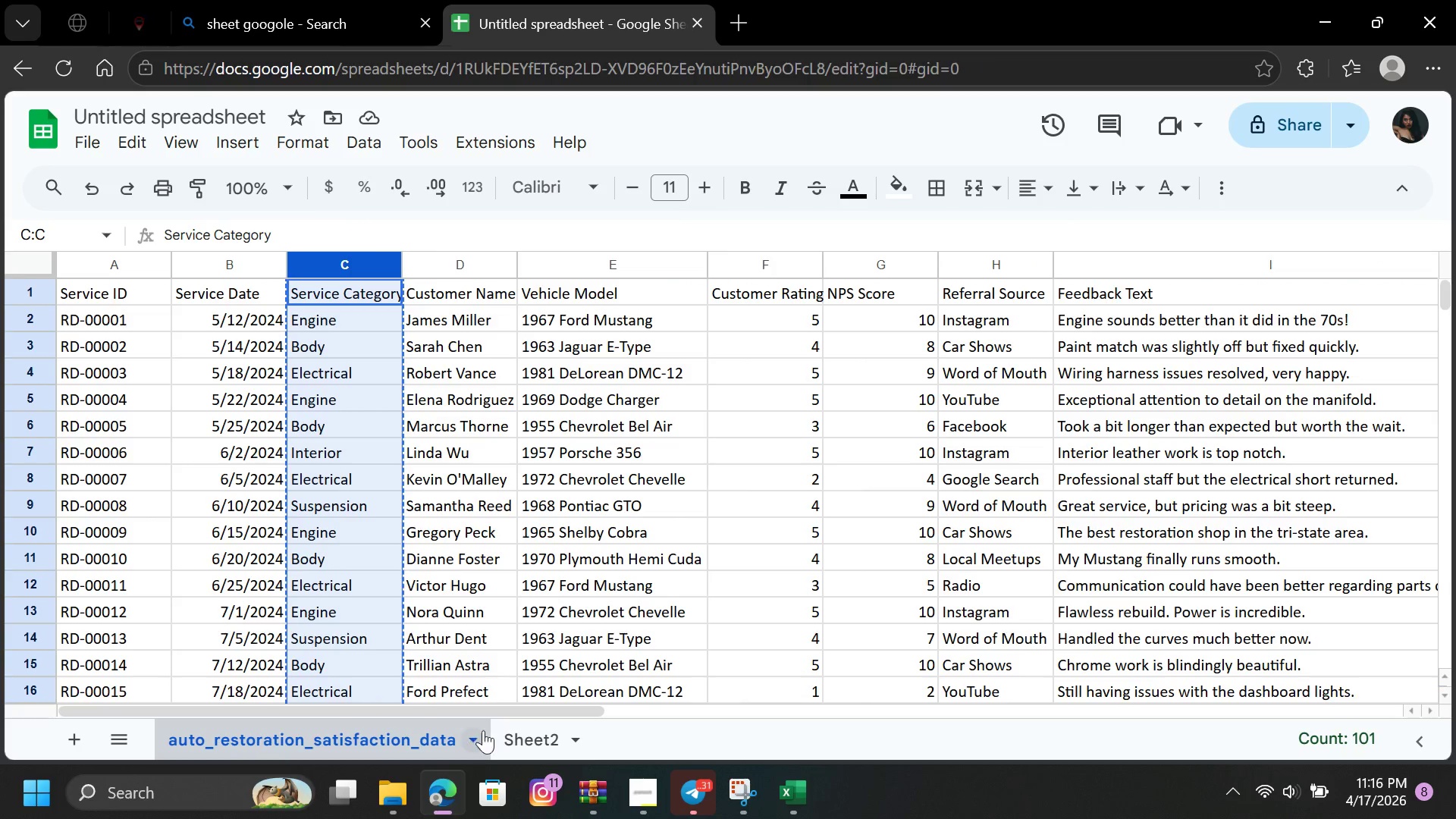 
double_click([520, 728])
 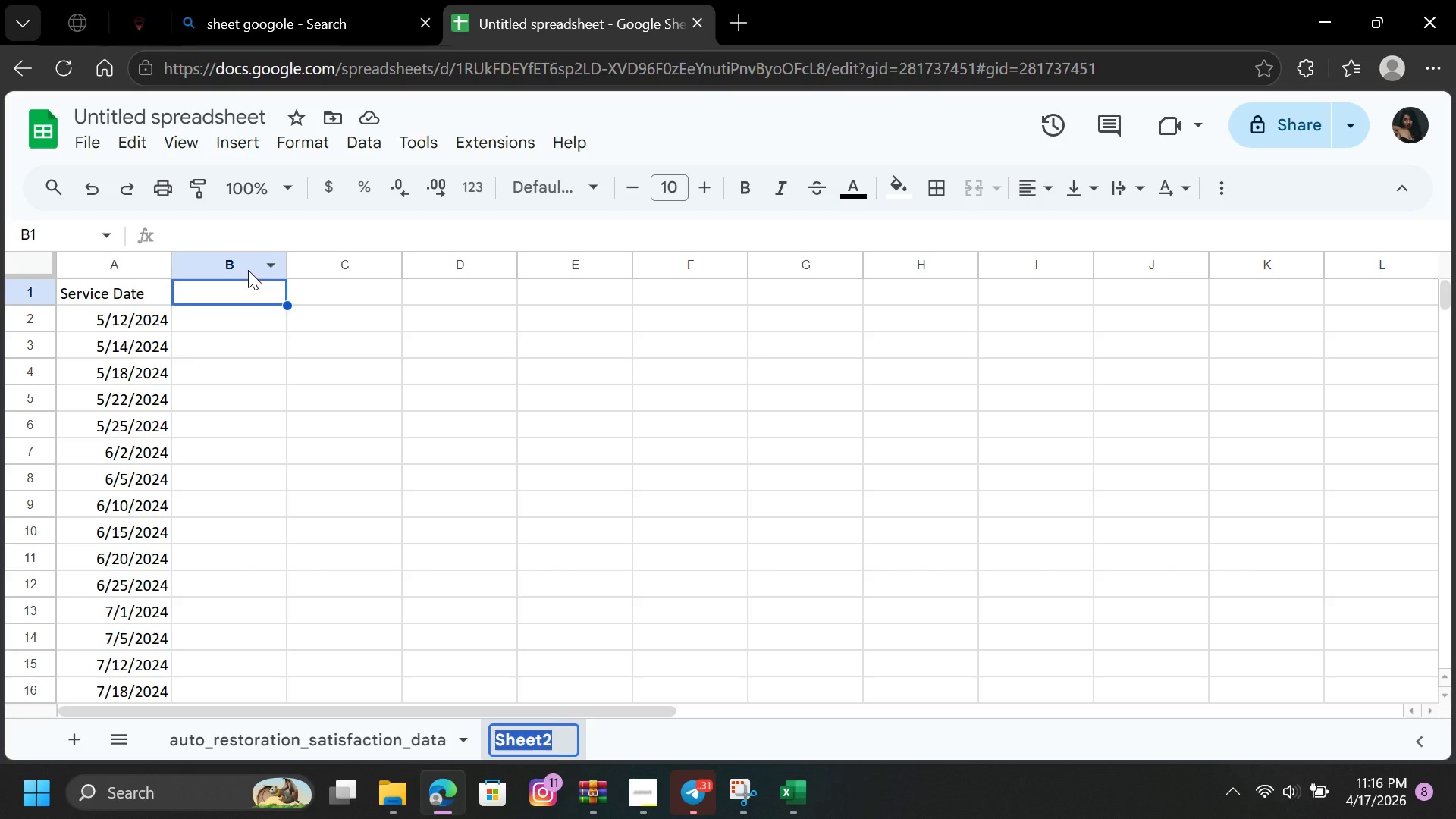 
left_click([248, 270])
 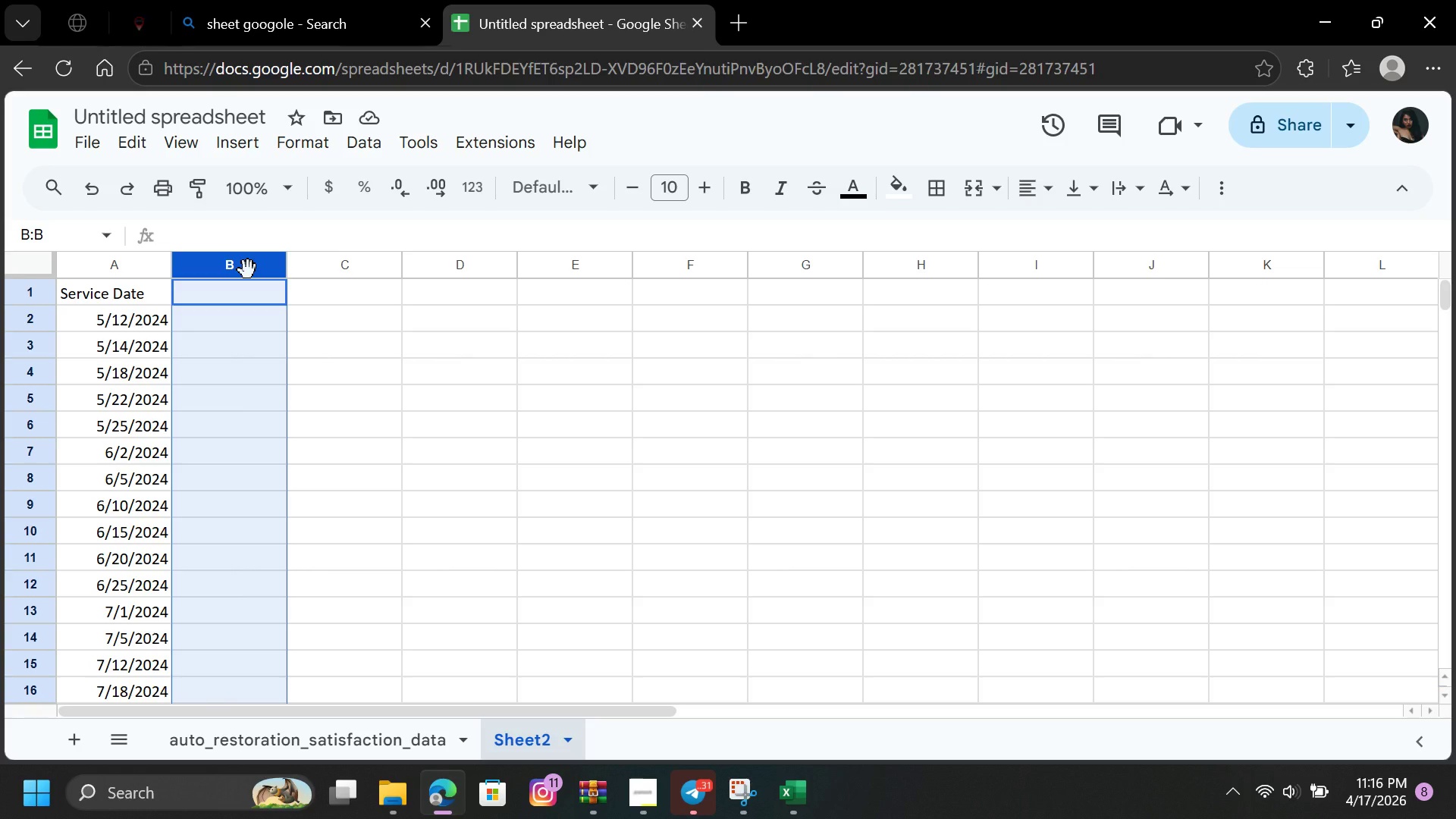 
key(Control+V)
 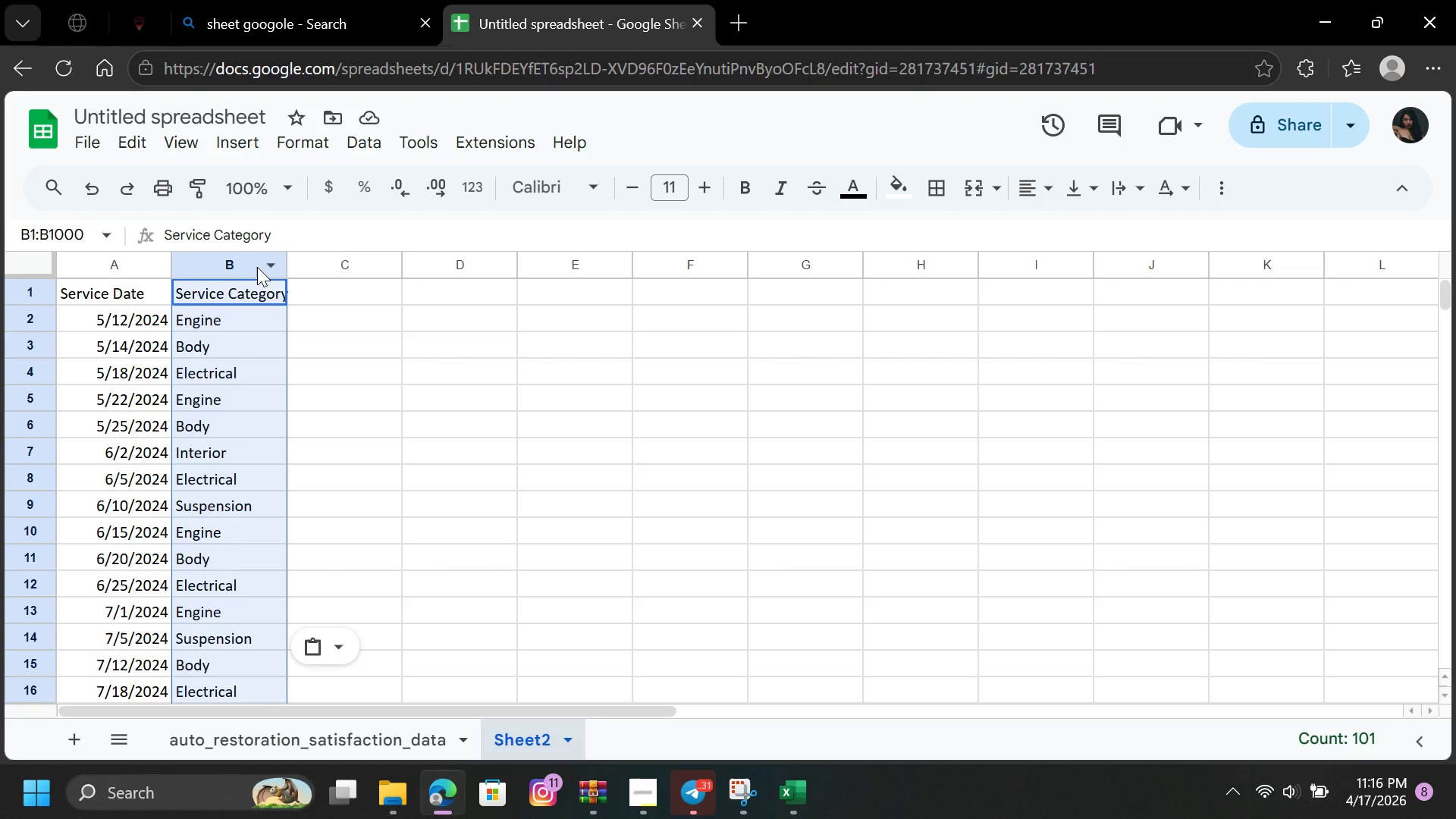 
wait(15.14)
 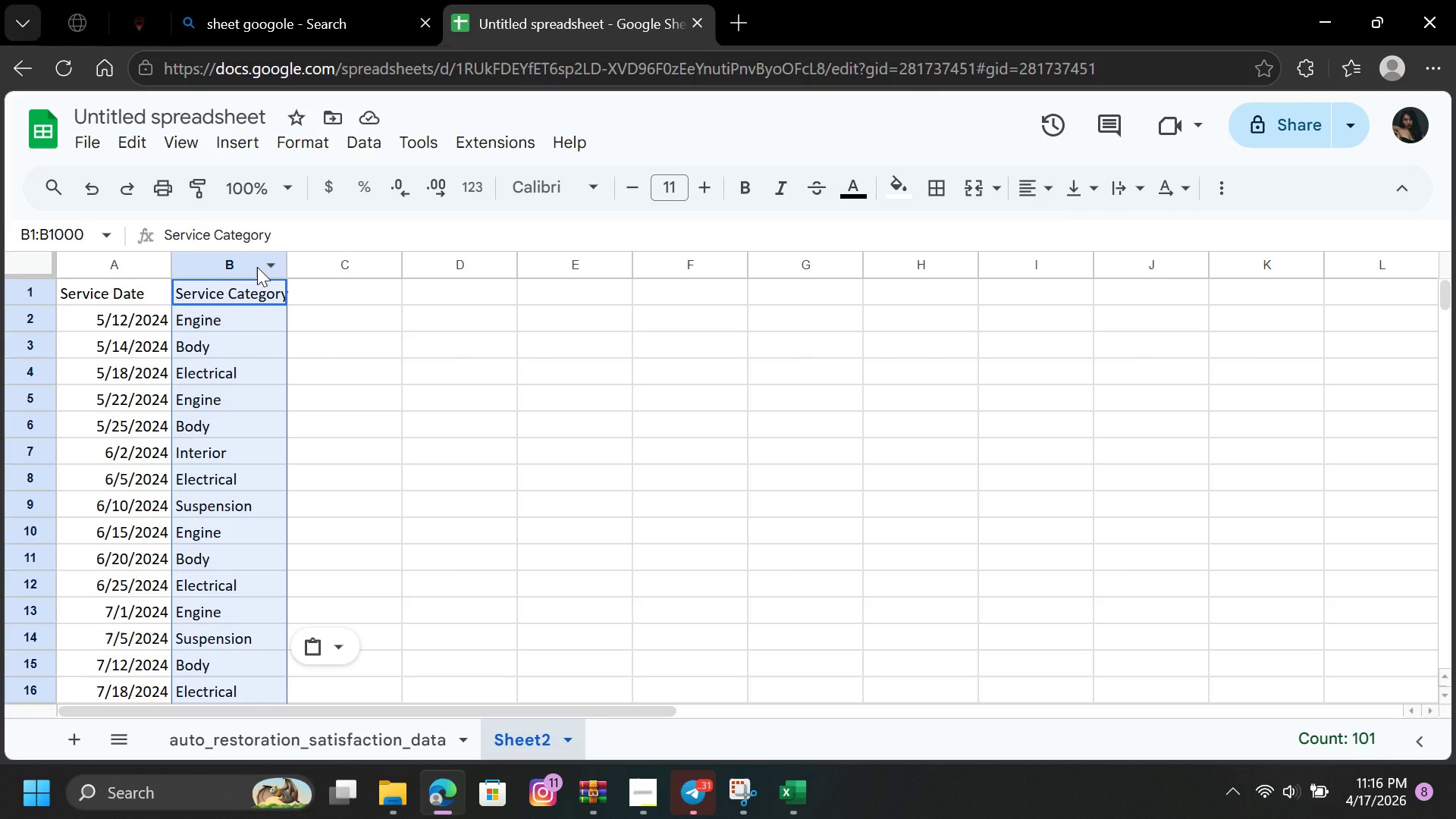 
left_click([777, 268])
 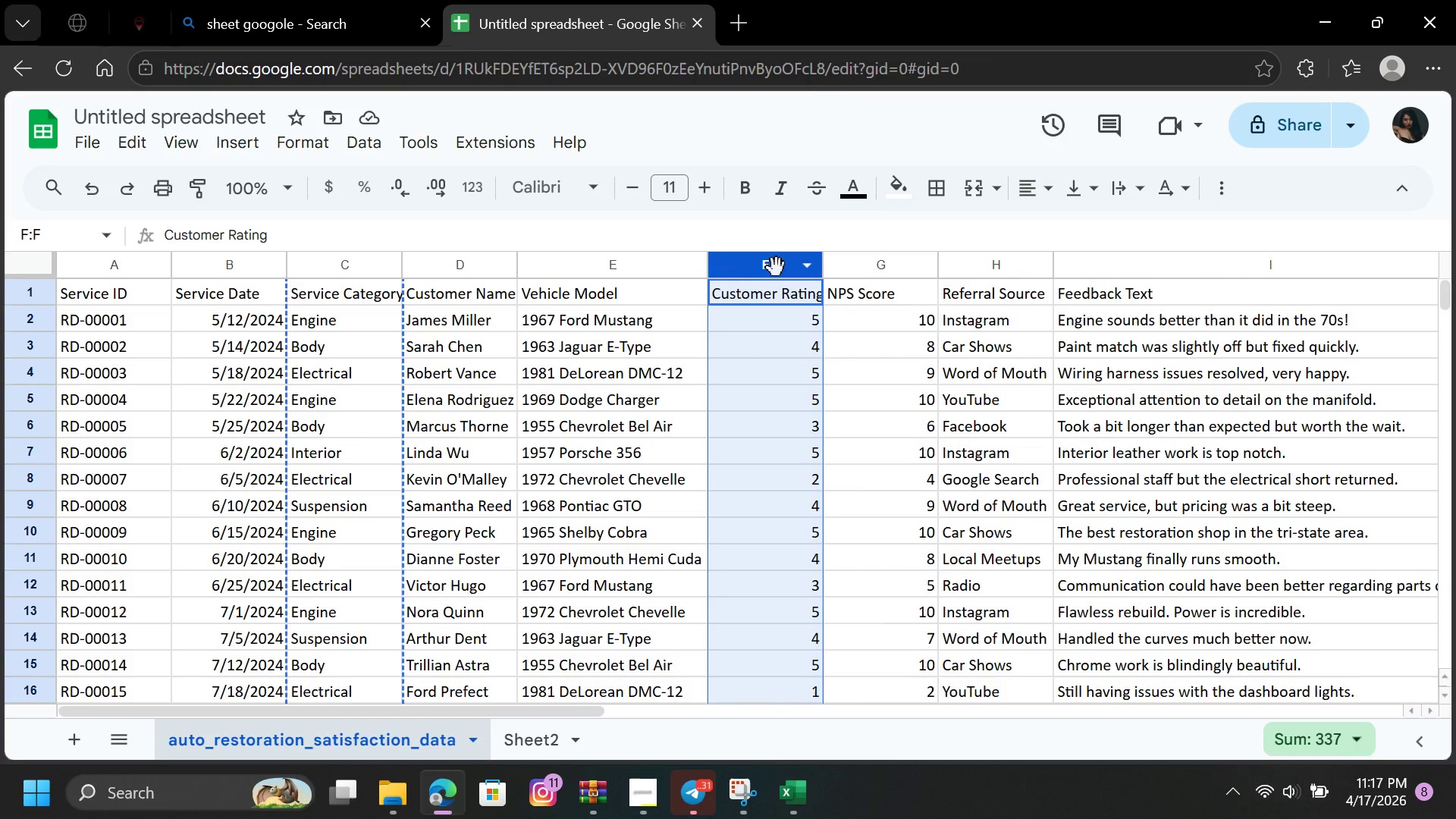 
right_click([777, 268])
 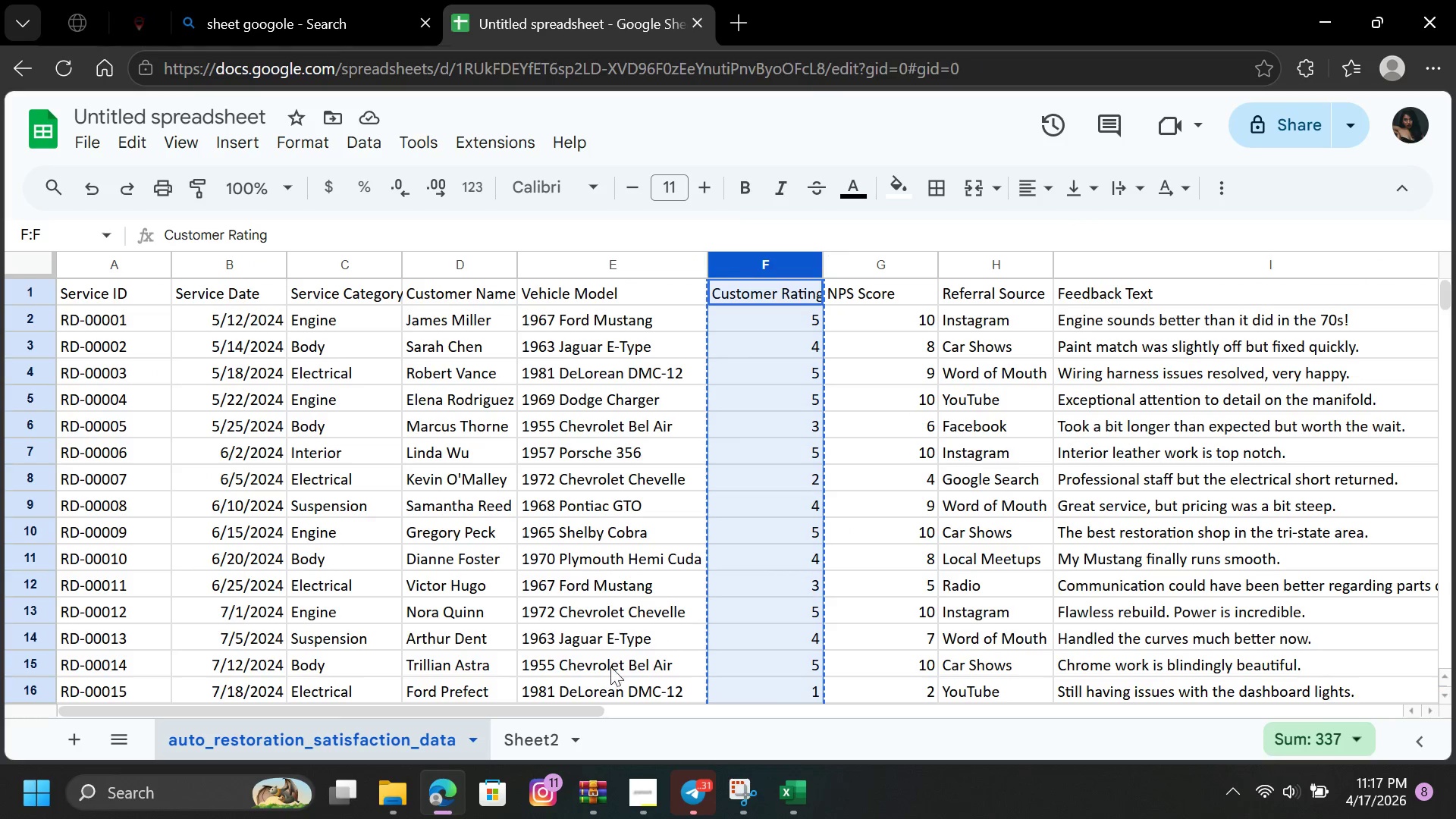 
left_click([533, 747])
 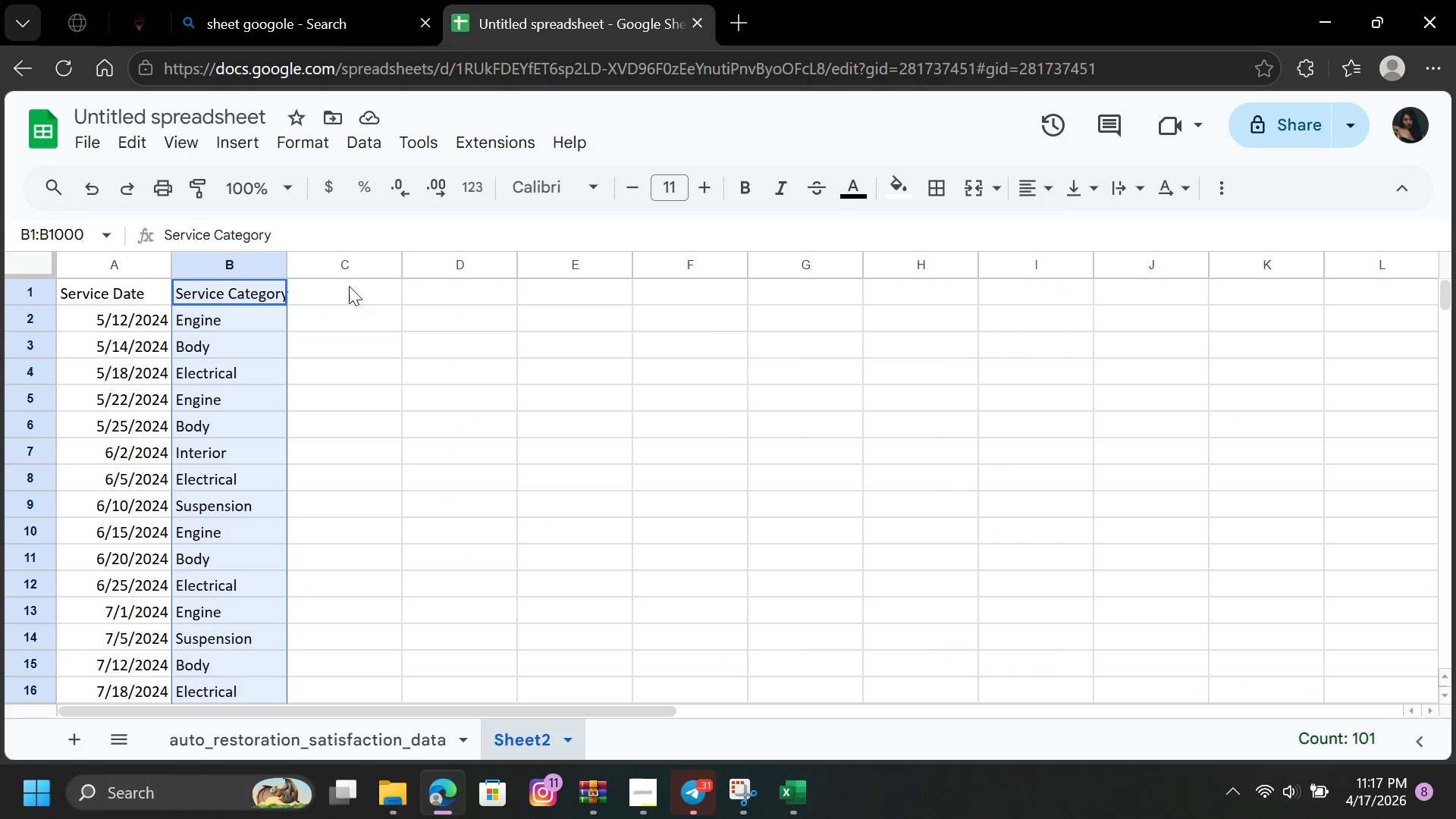 
left_click([359, 267])
 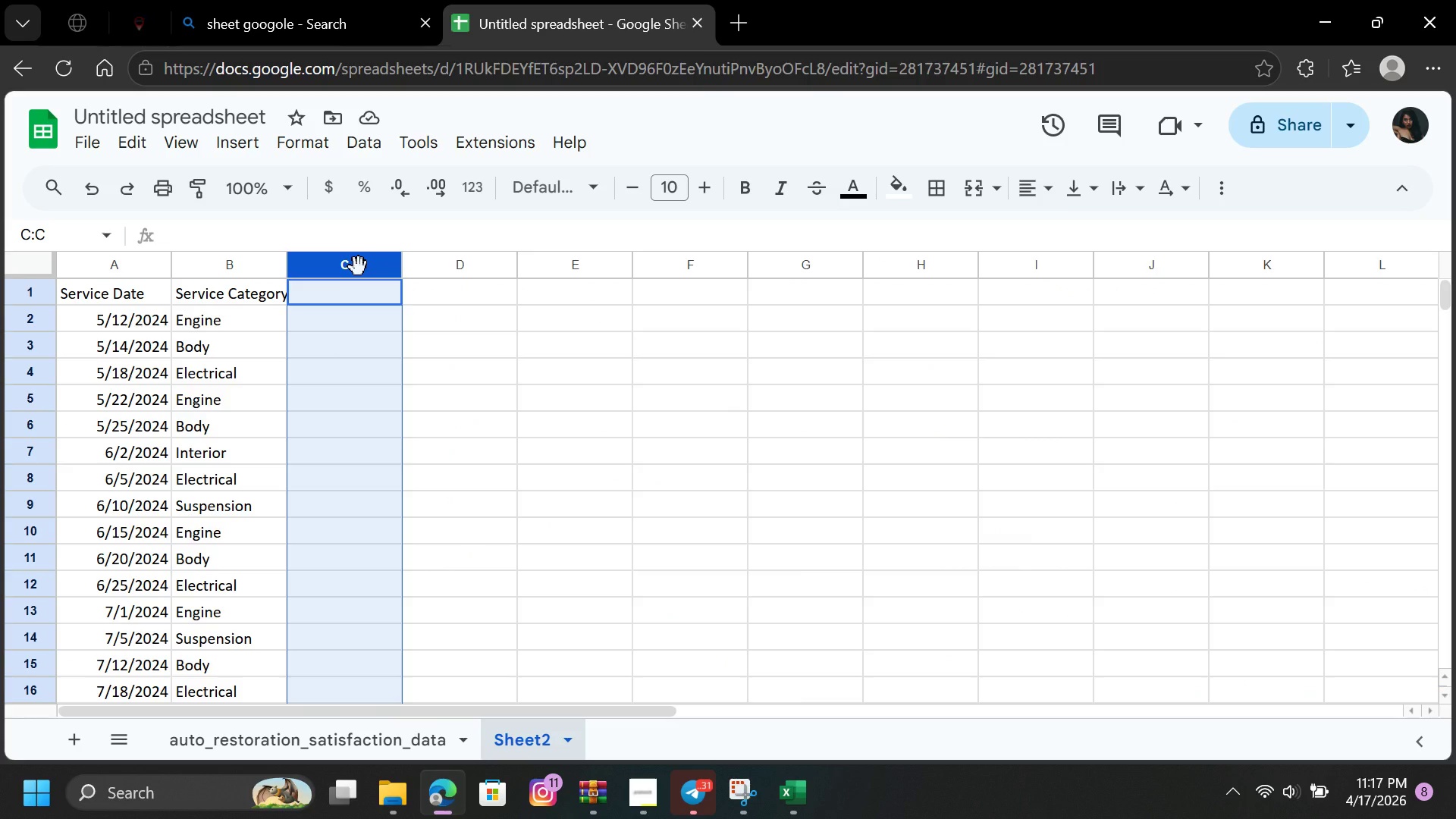 
hold_key(key=ControlLeft, duration=2.95)
 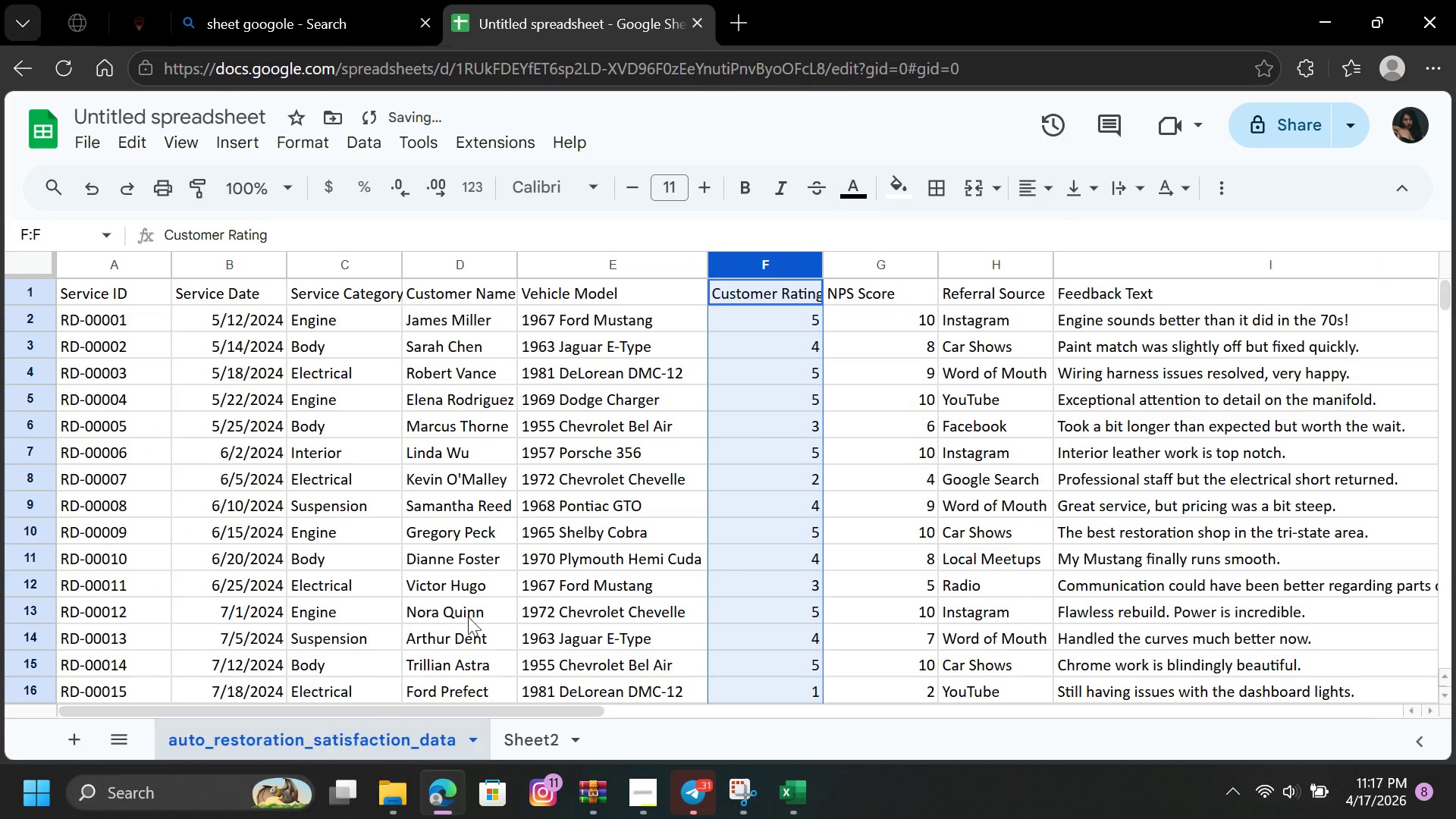 
hold_key(key=C, duration=0.77)
 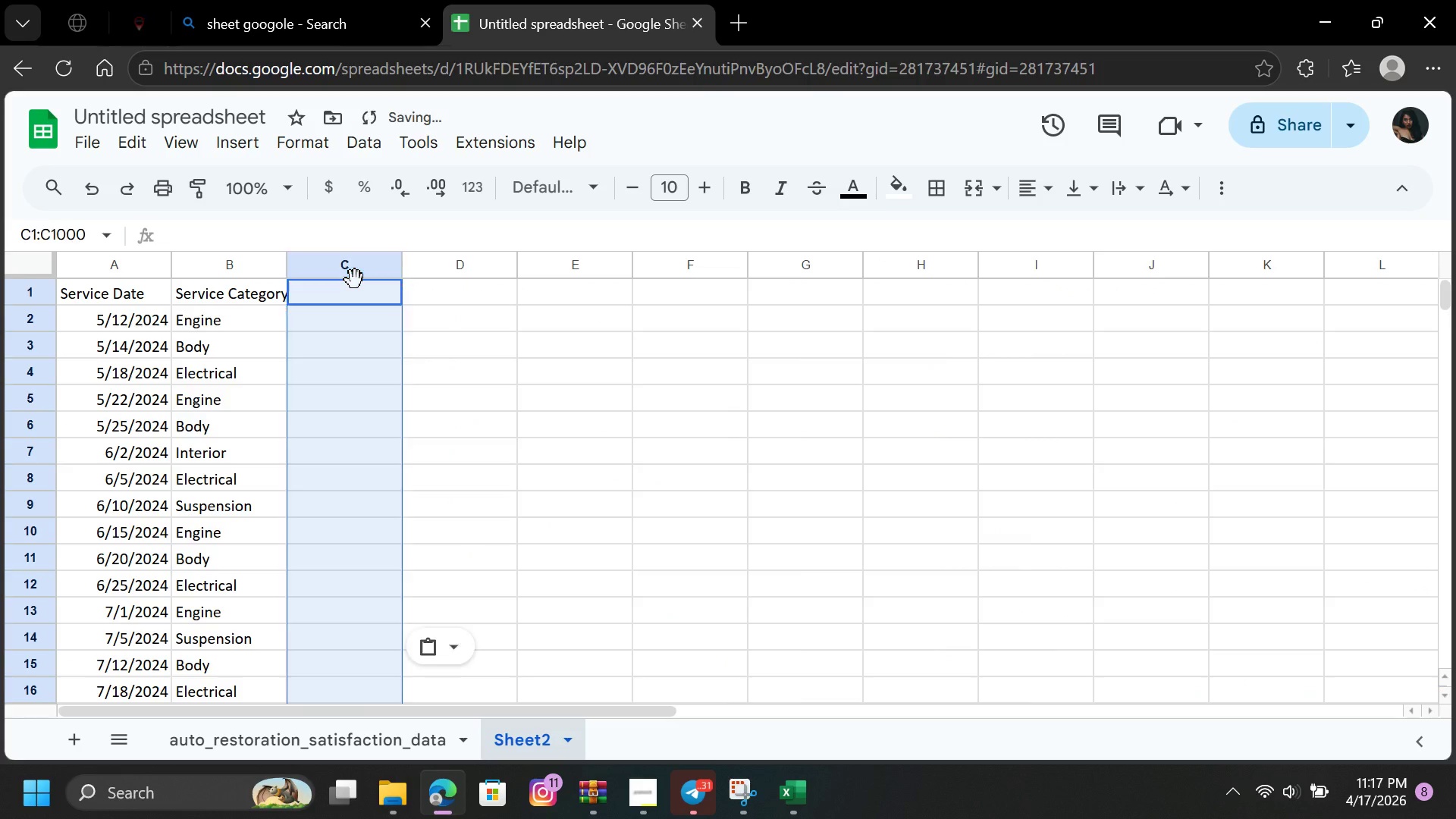 
hold_key(key=V, duration=0.41)
 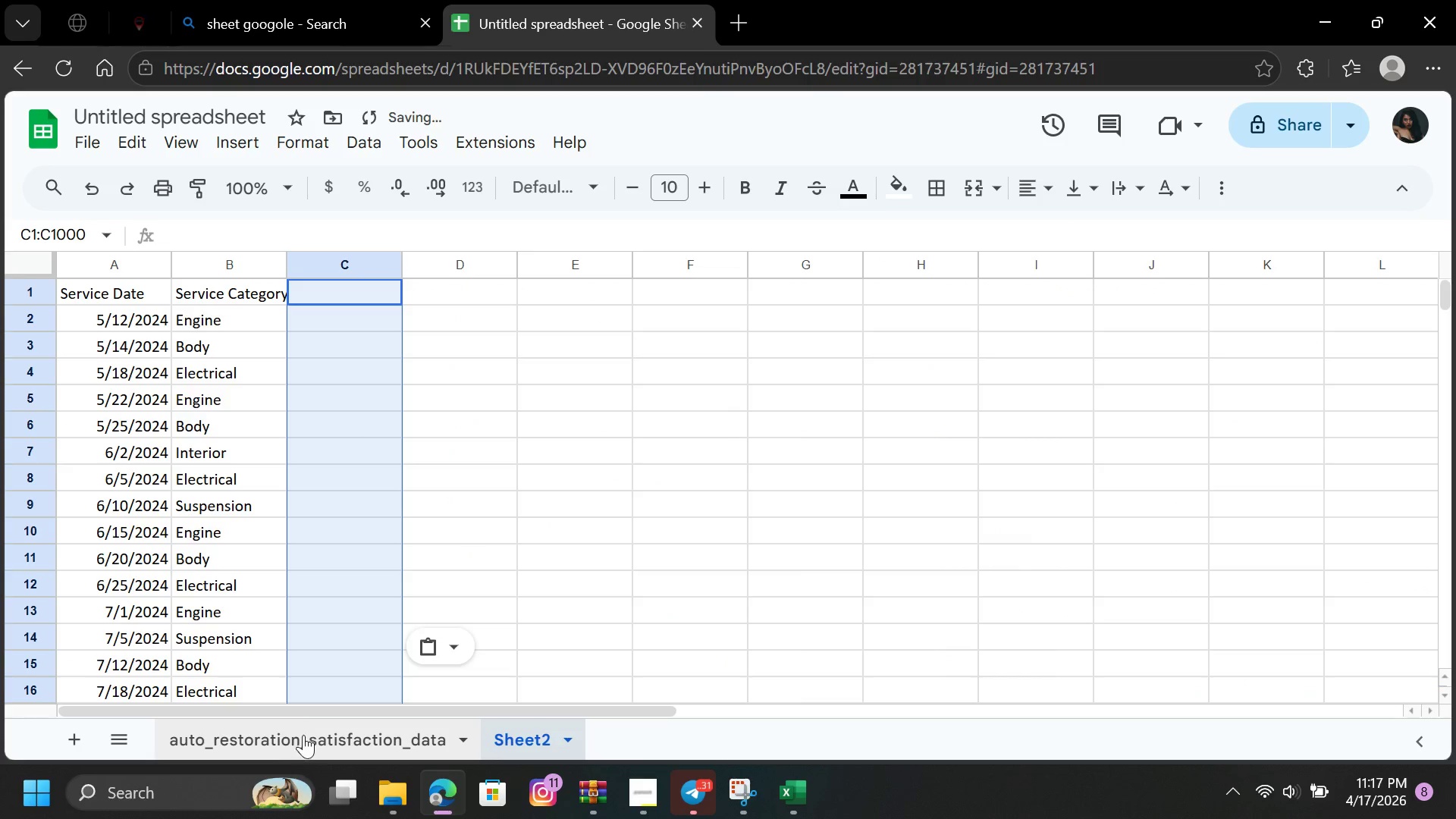 
left_click([303, 737])
 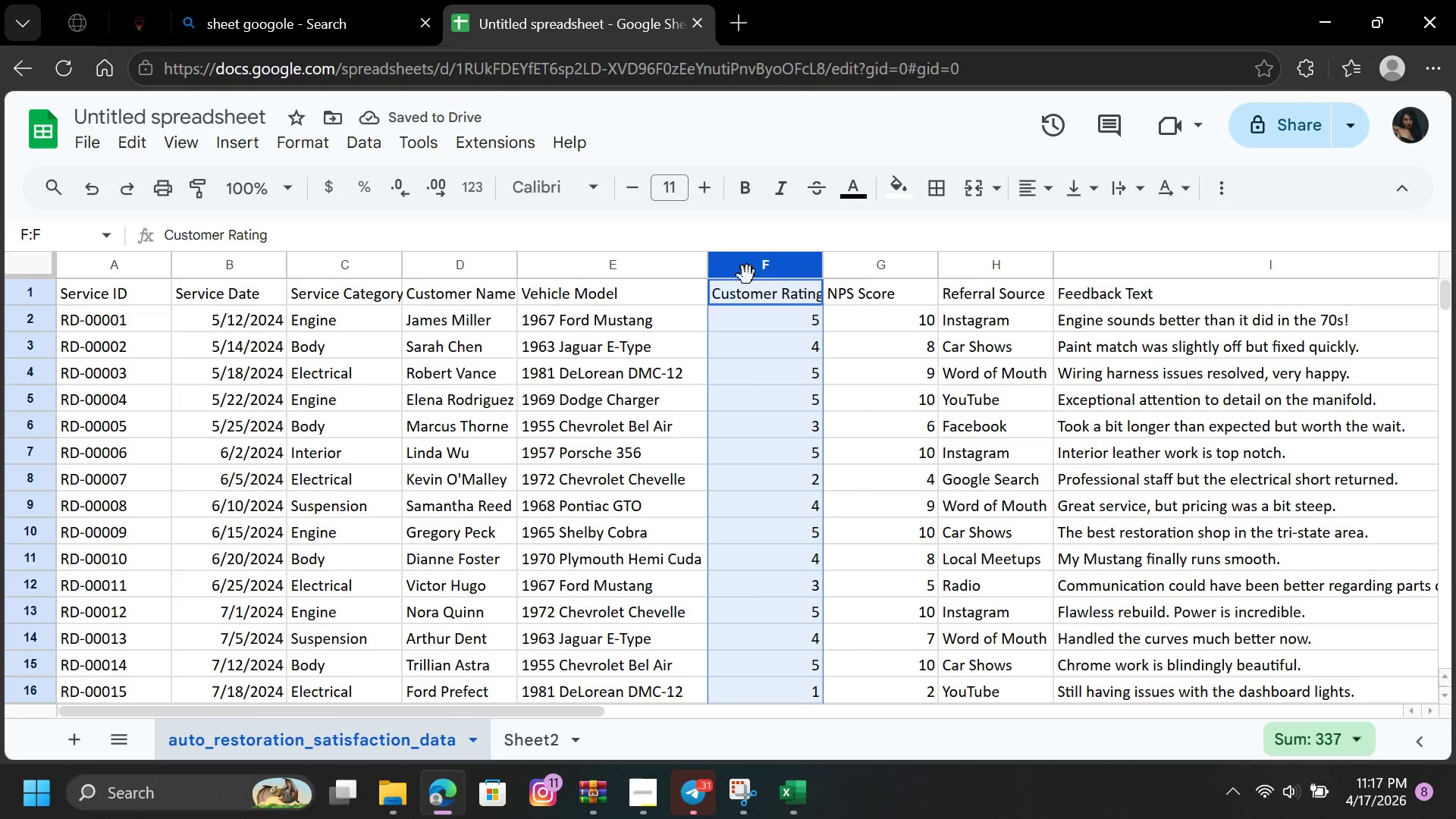 
right_click([748, 265])
 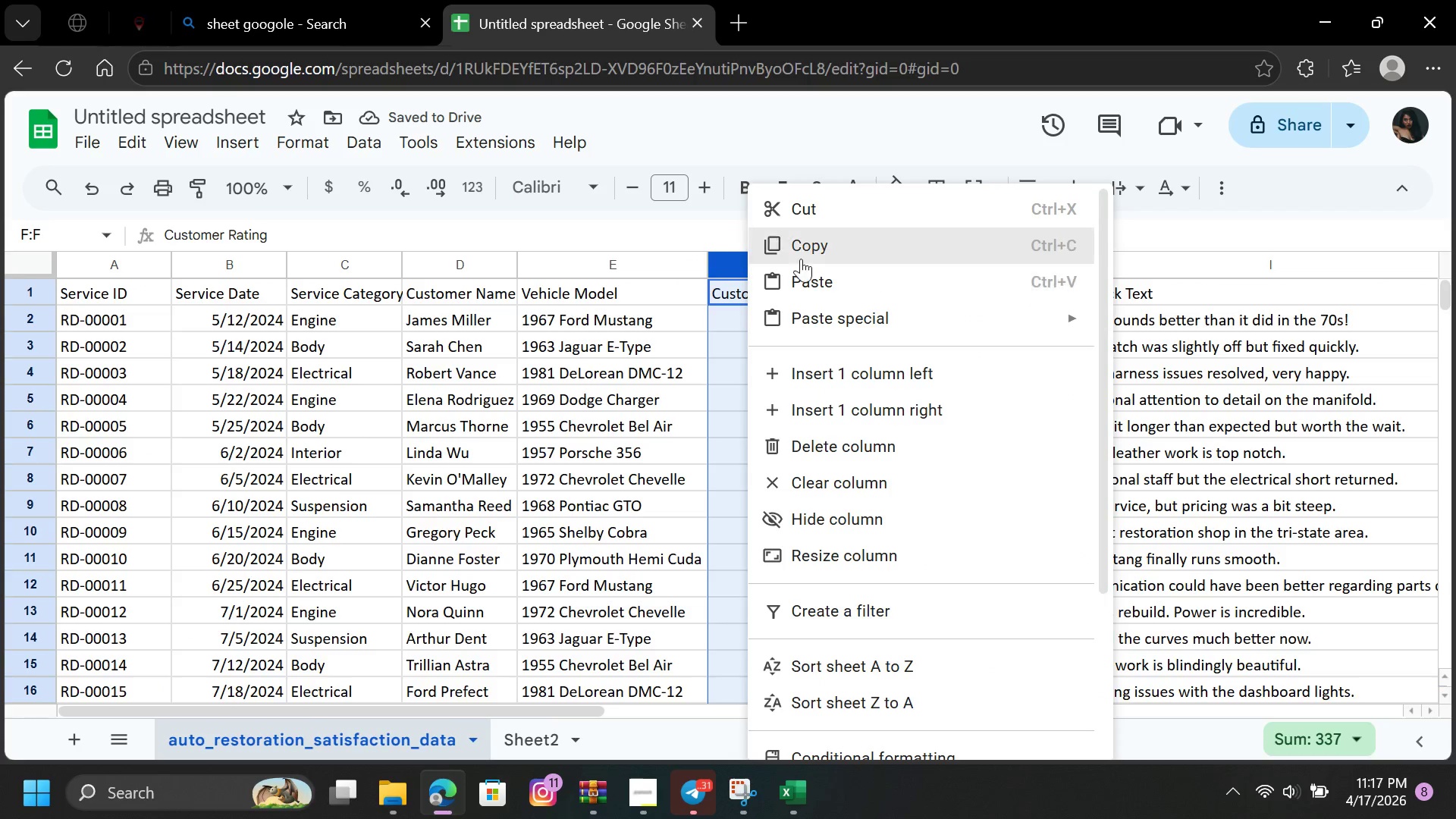 
left_click([811, 243])
 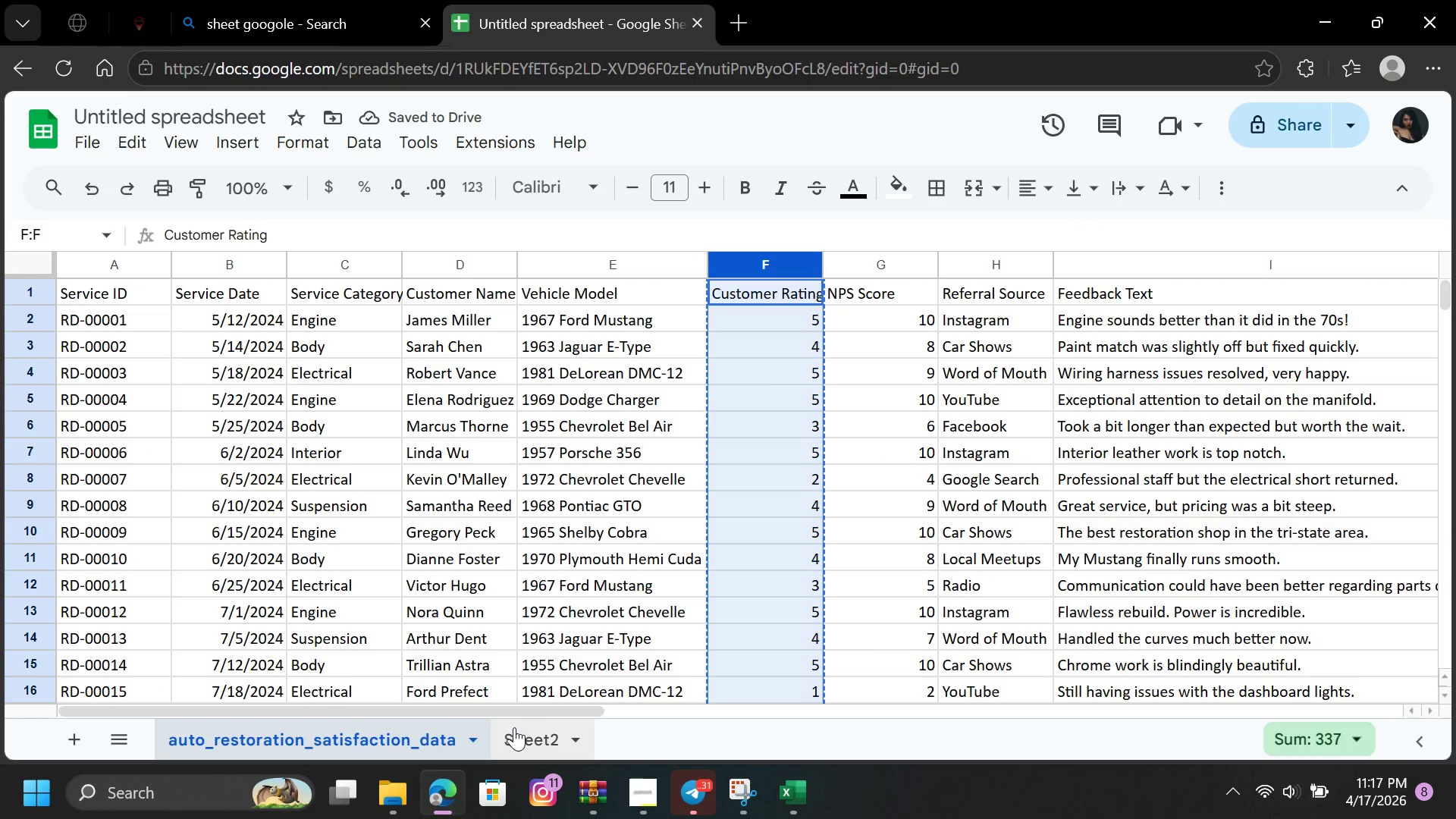 
left_click([514, 727])
 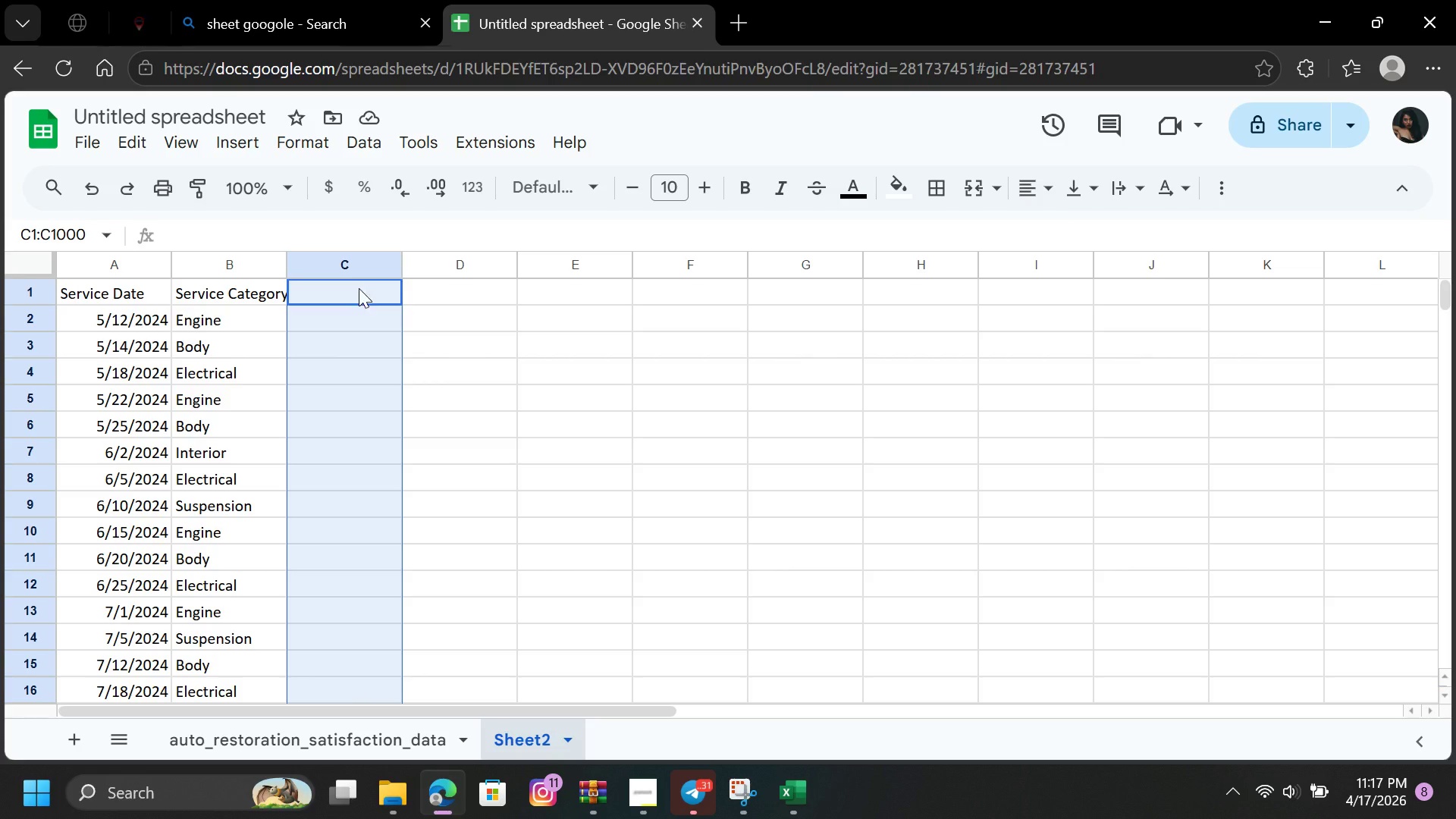 
left_click([360, 272])
 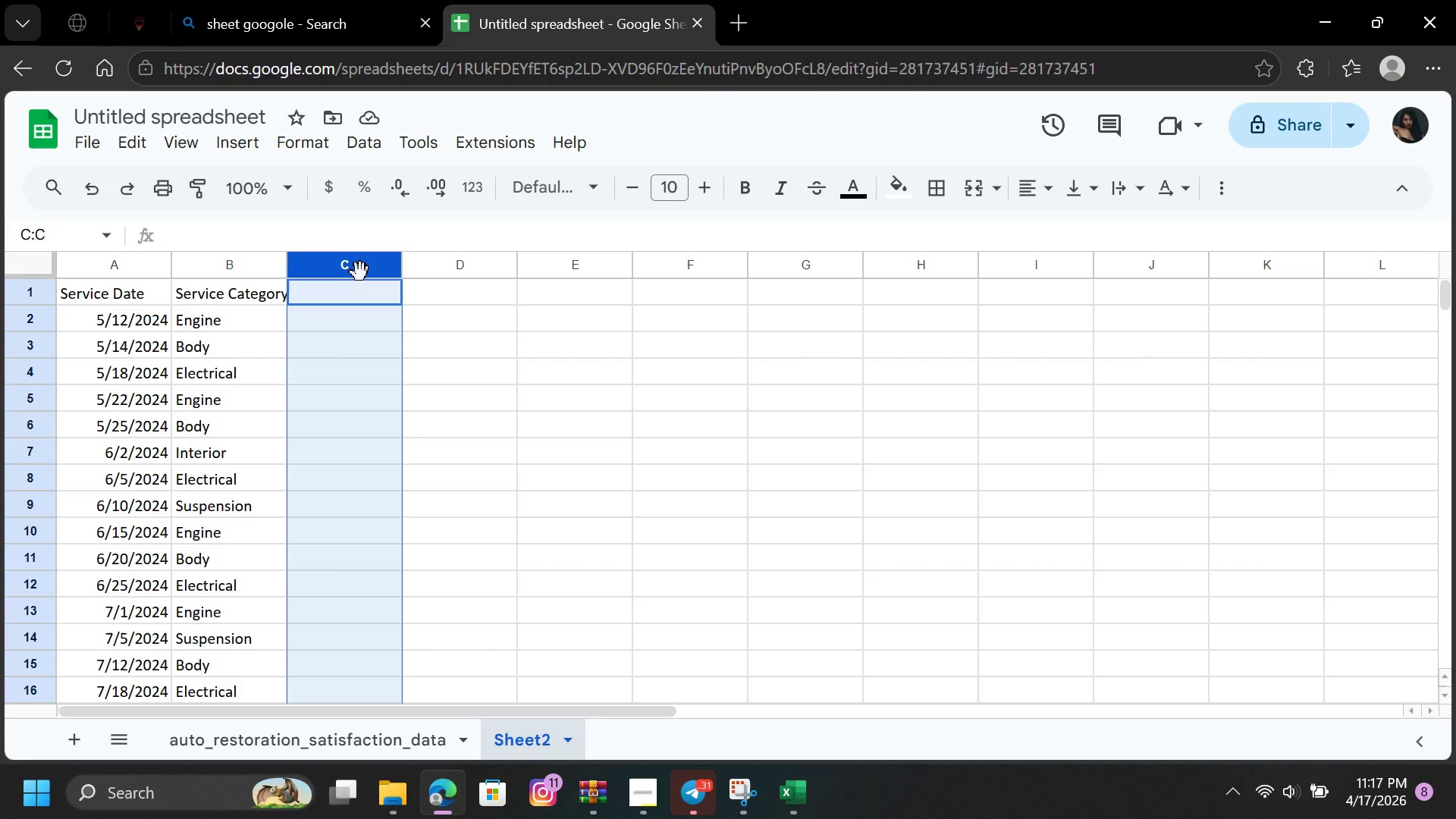 
key(Control+V)
 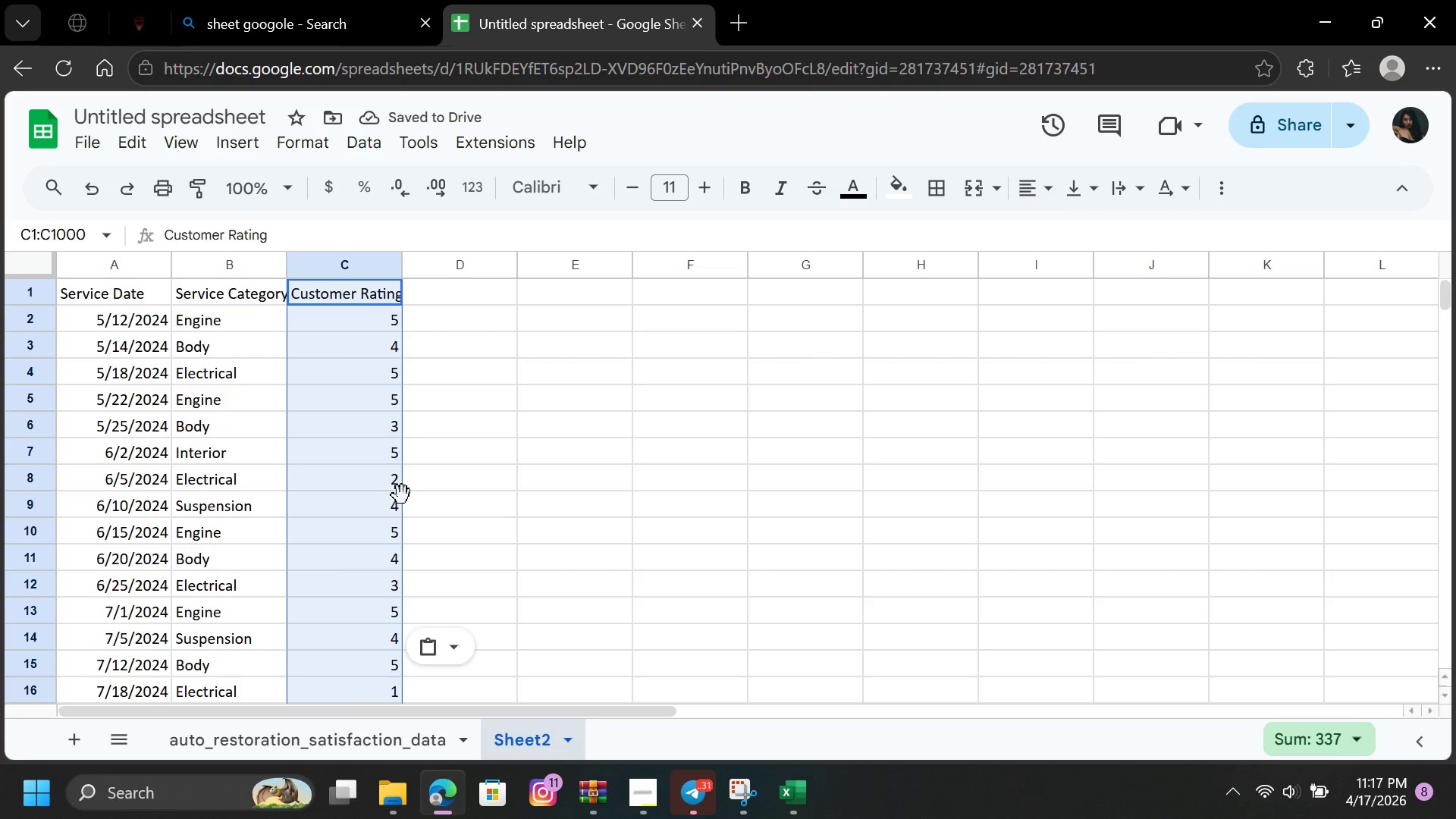 
left_click([344, 734])
 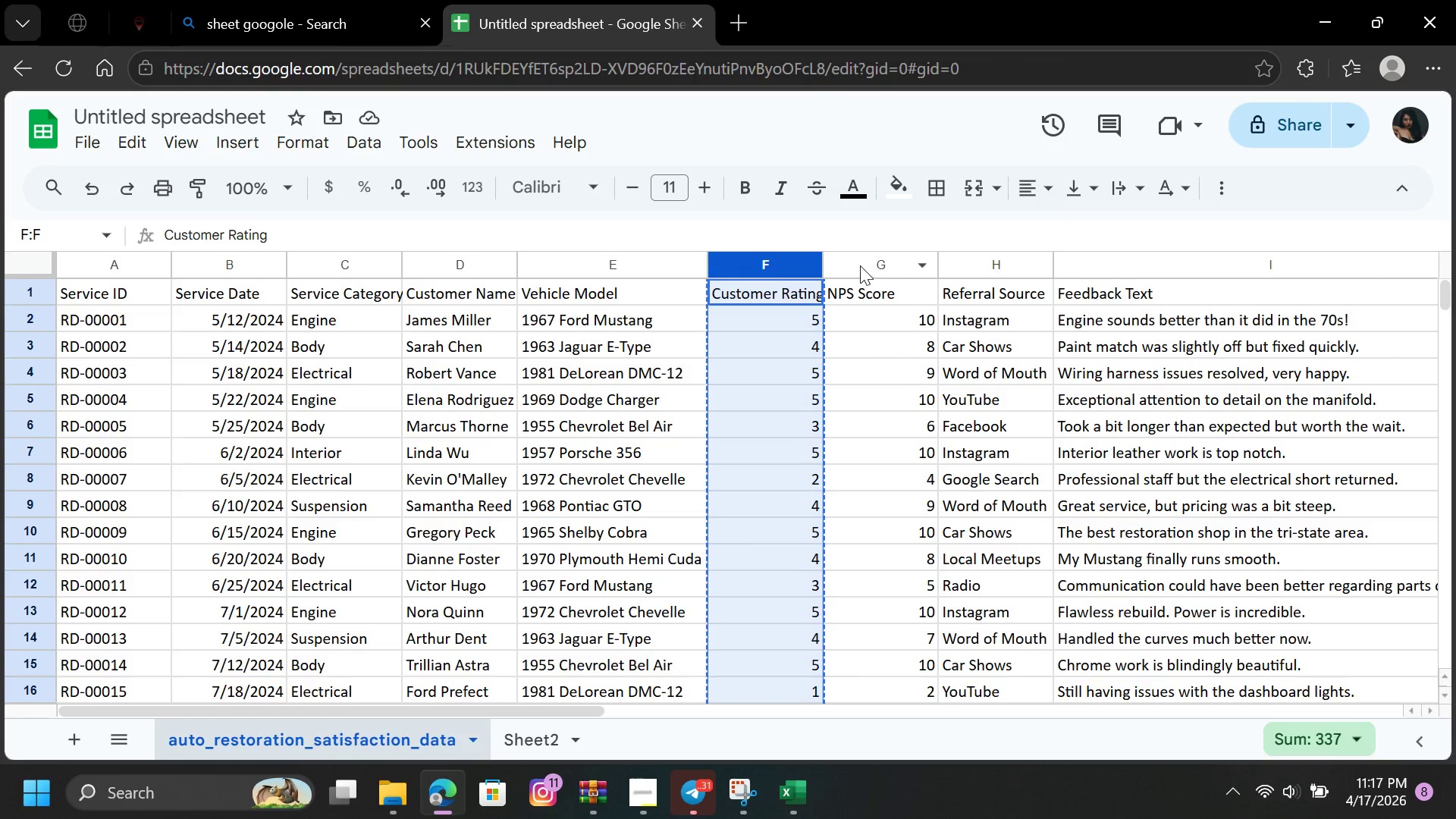 
double_click([860, 265])
 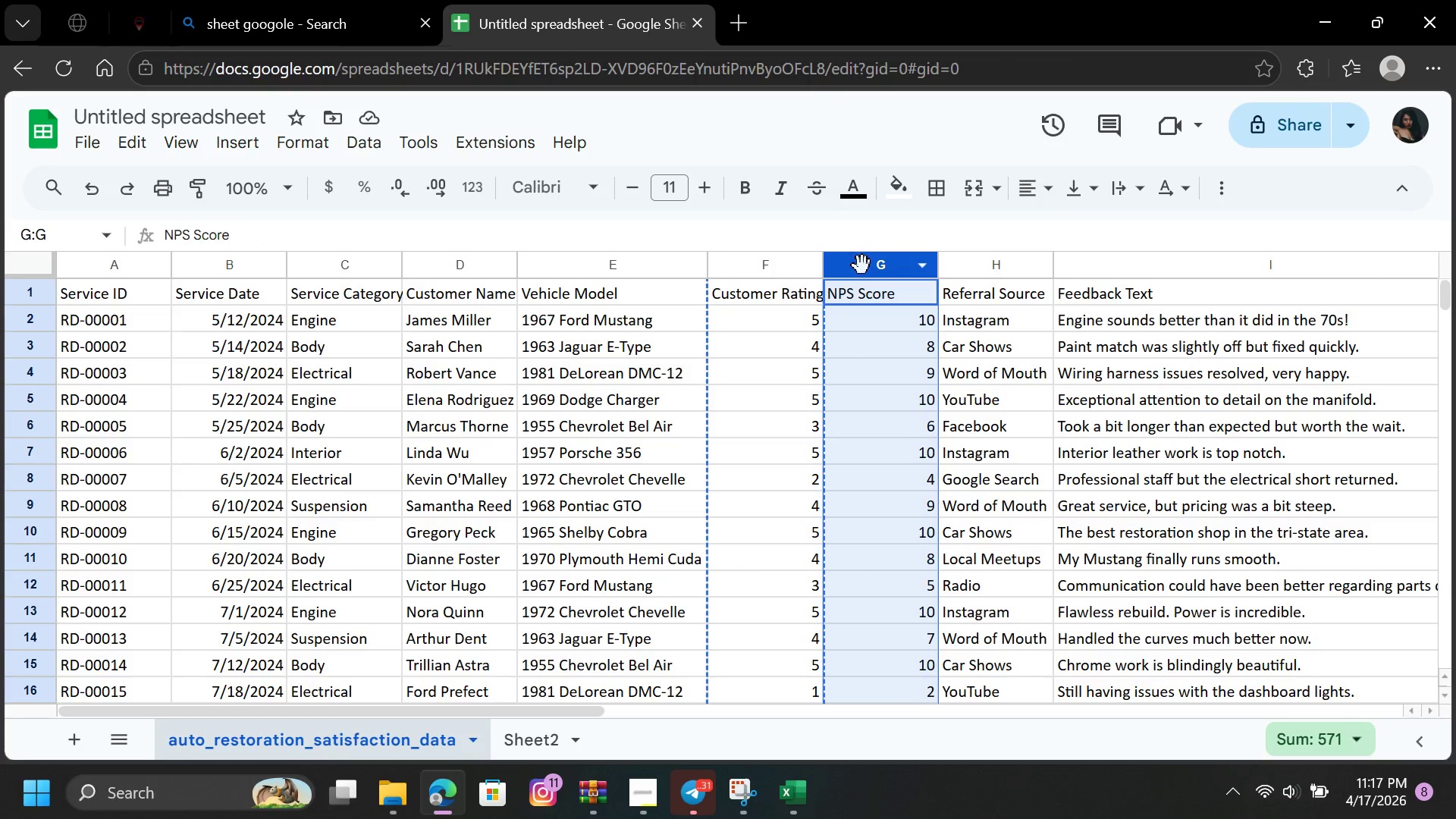 
right_click([862, 265])
 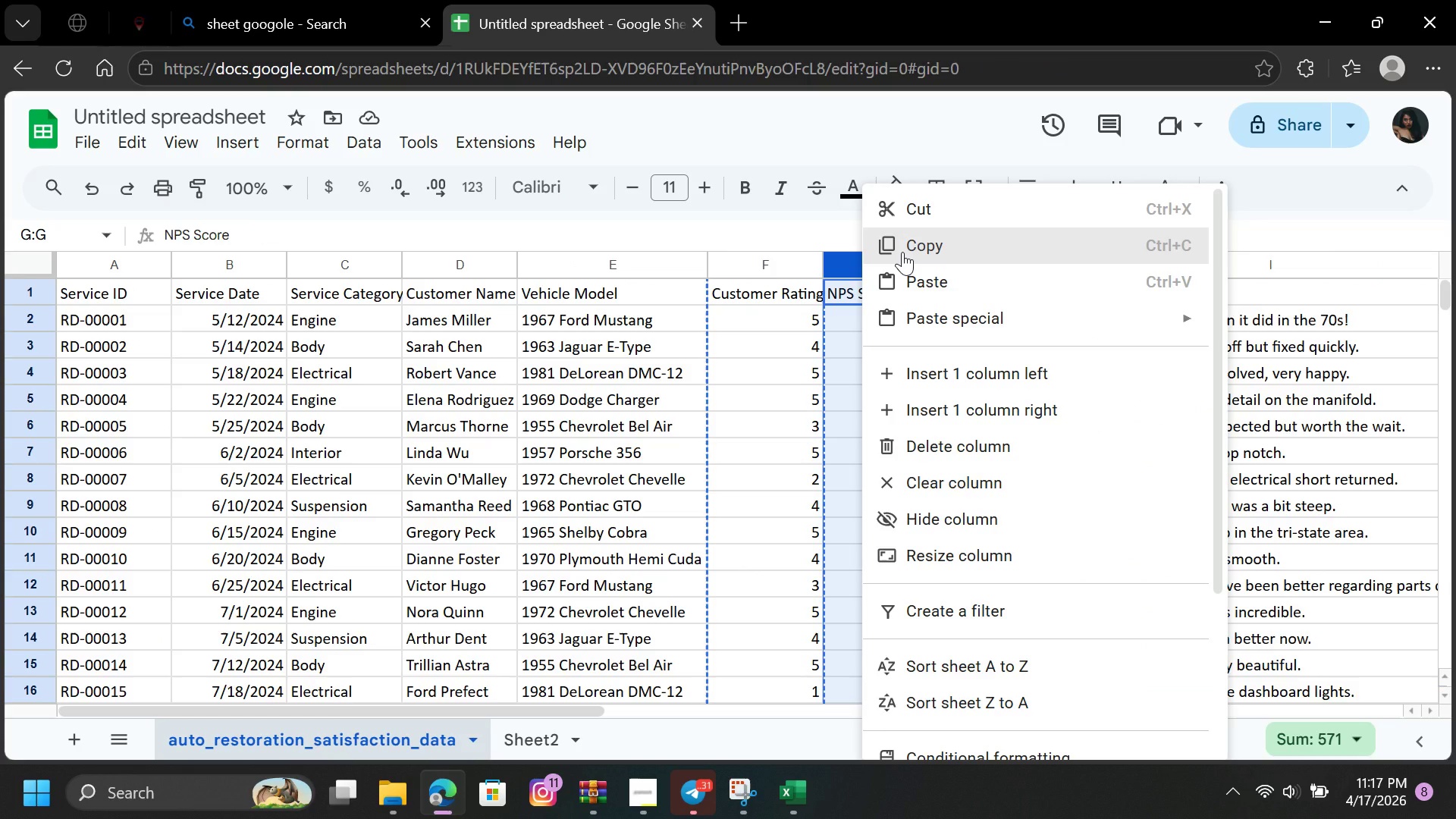 
left_click([902, 252])
 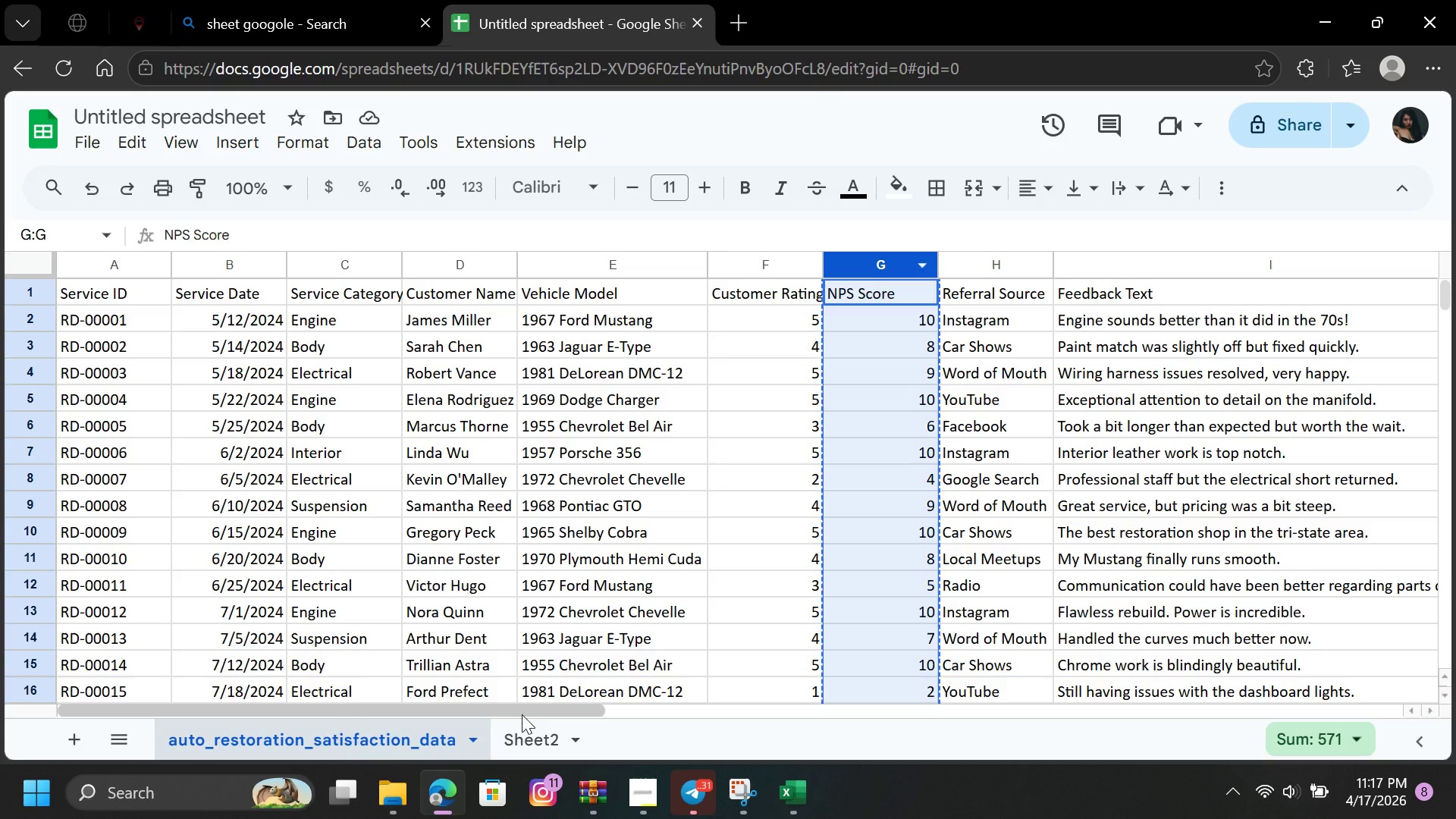 
left_click([530, 731])
 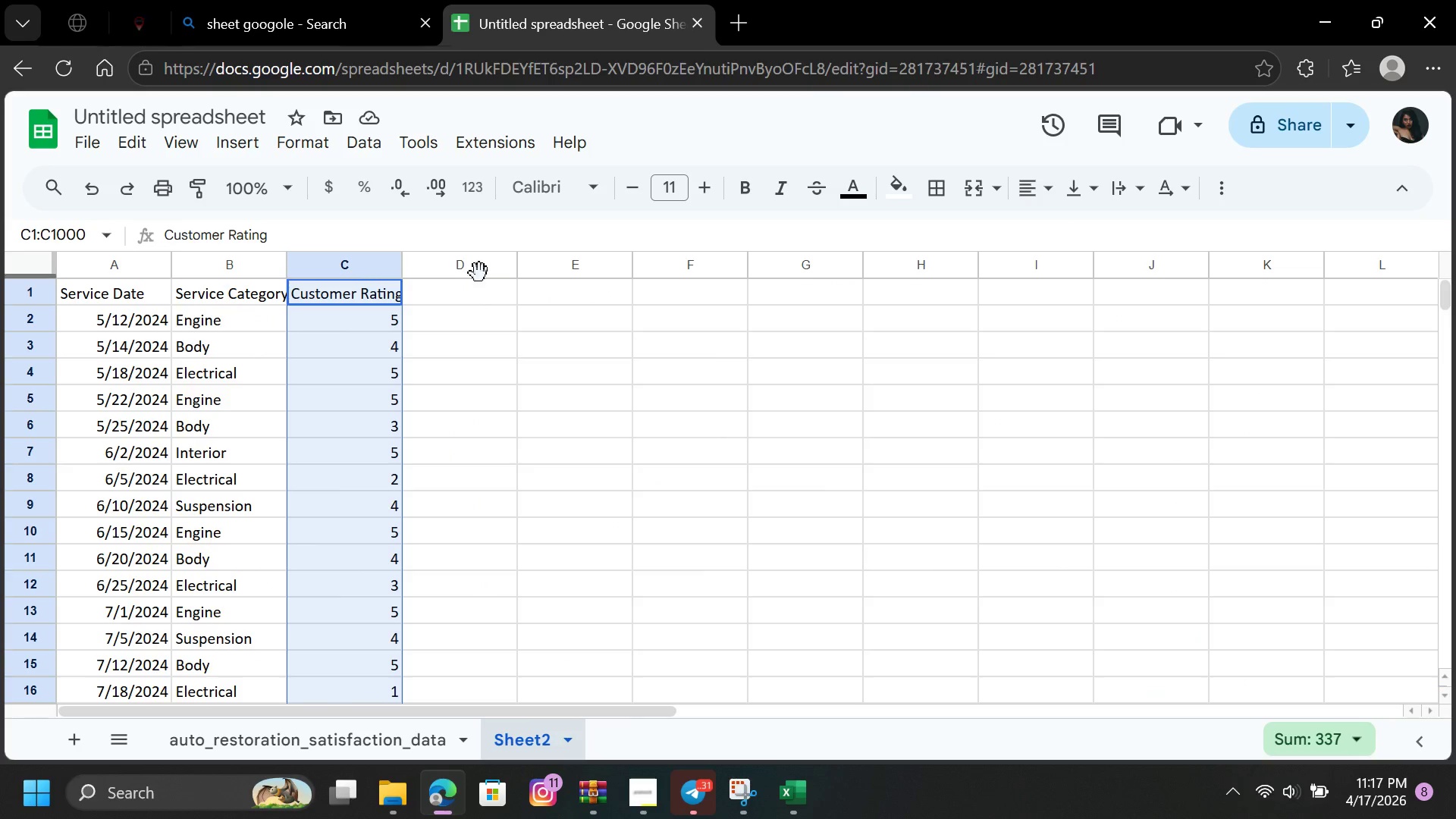 
left_click([480, 266])
 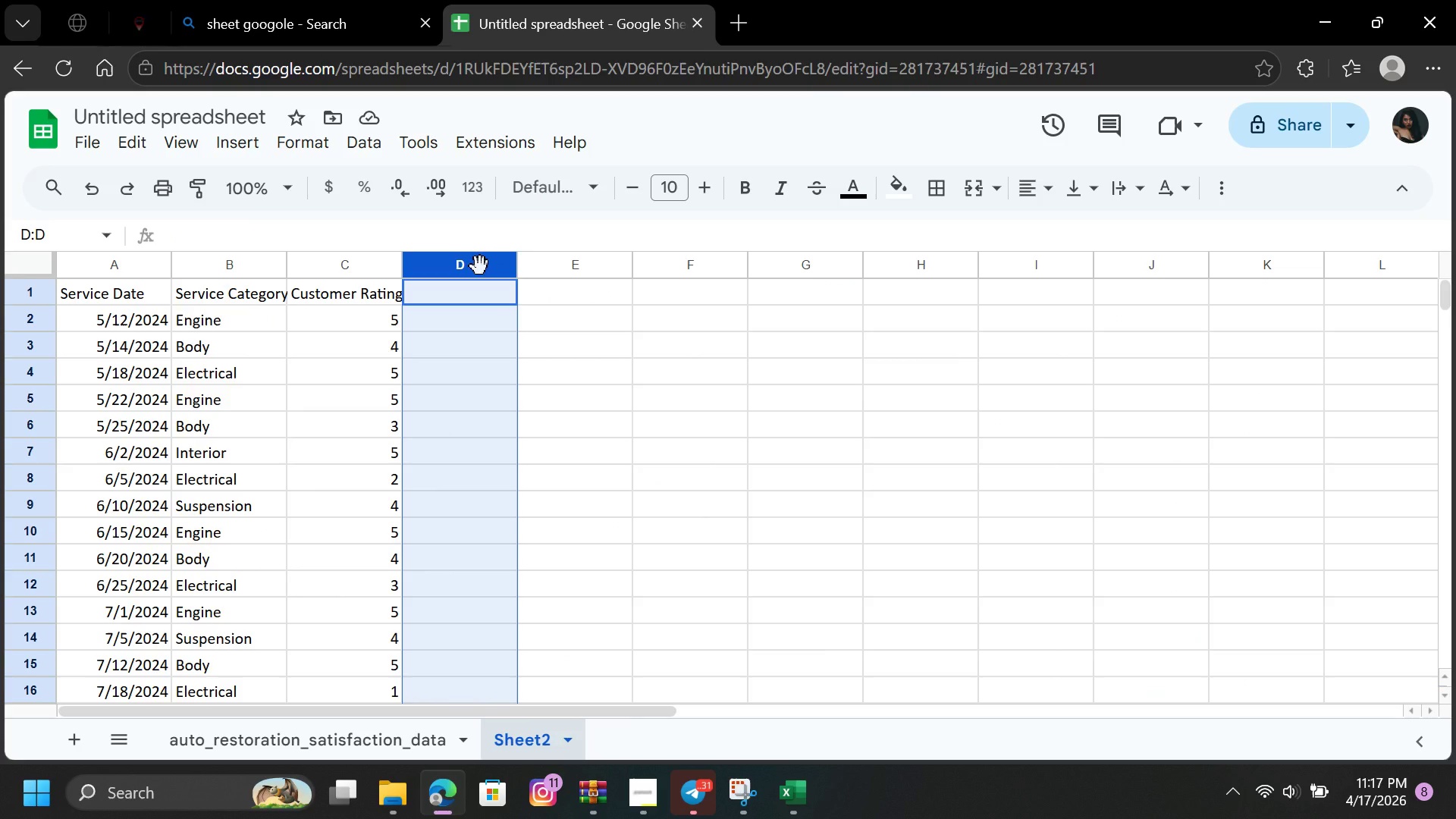 
key(Control+V)
 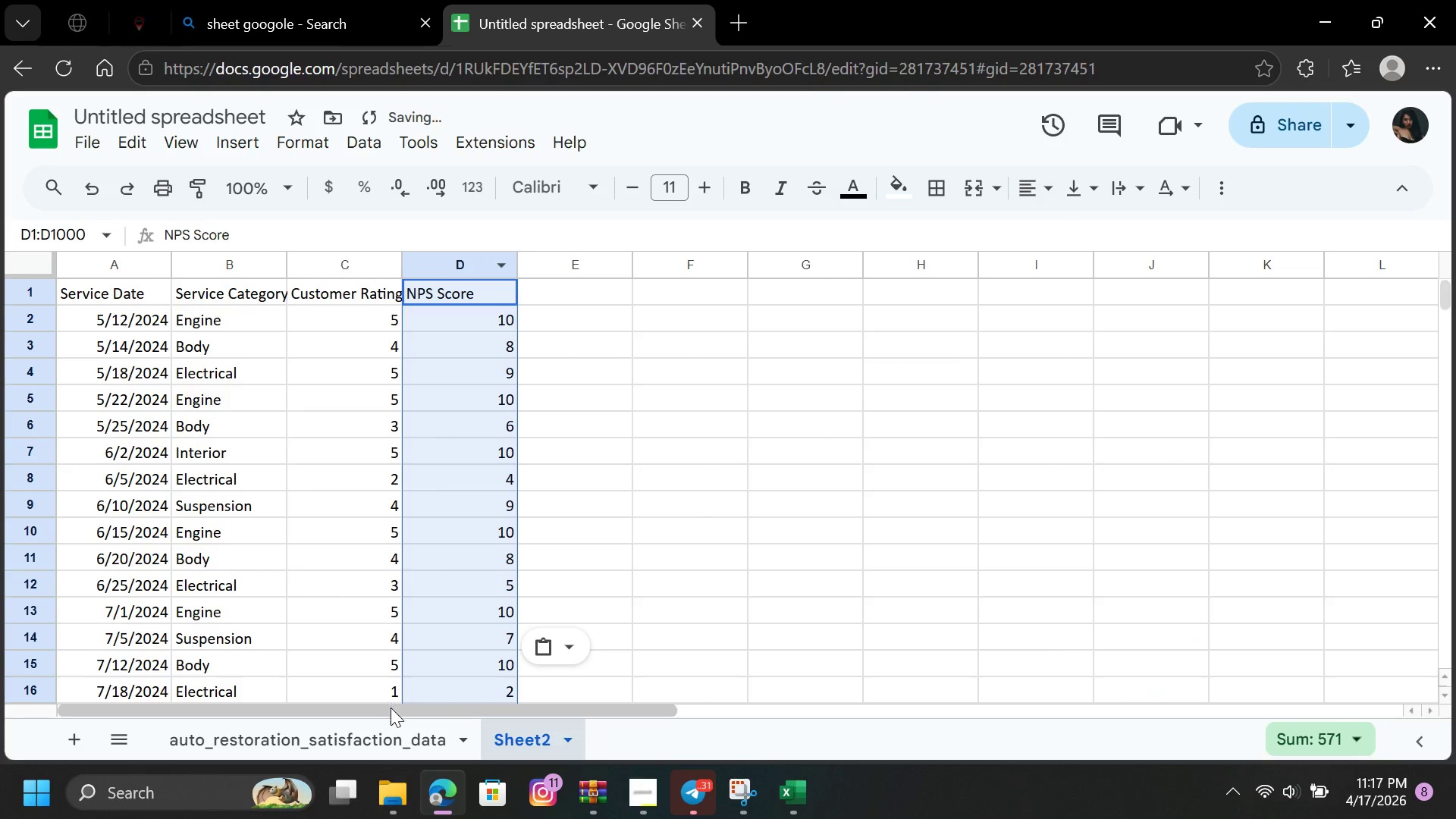 
double_click([387, 730])
 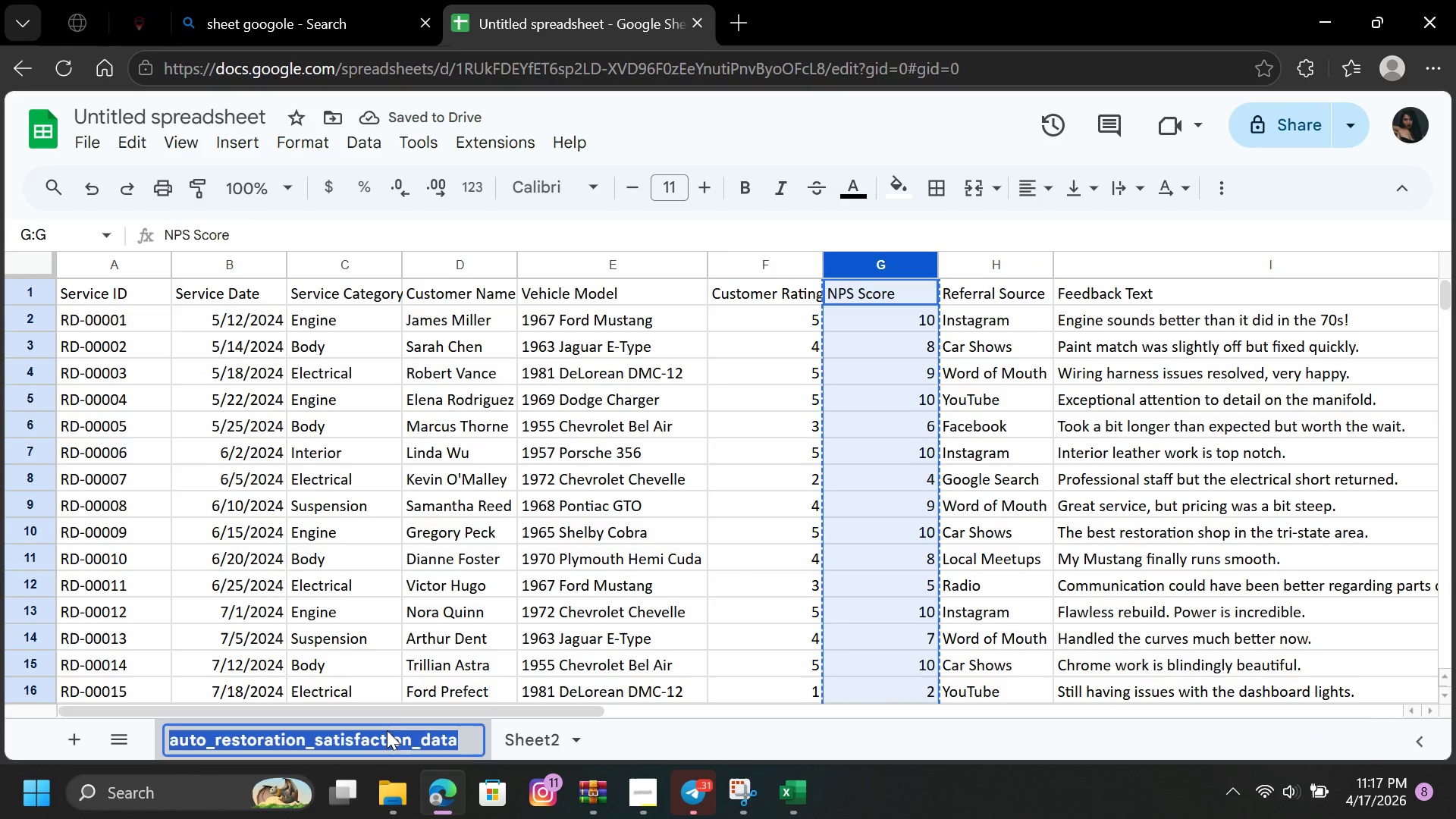 
triple_click([387, 730])
 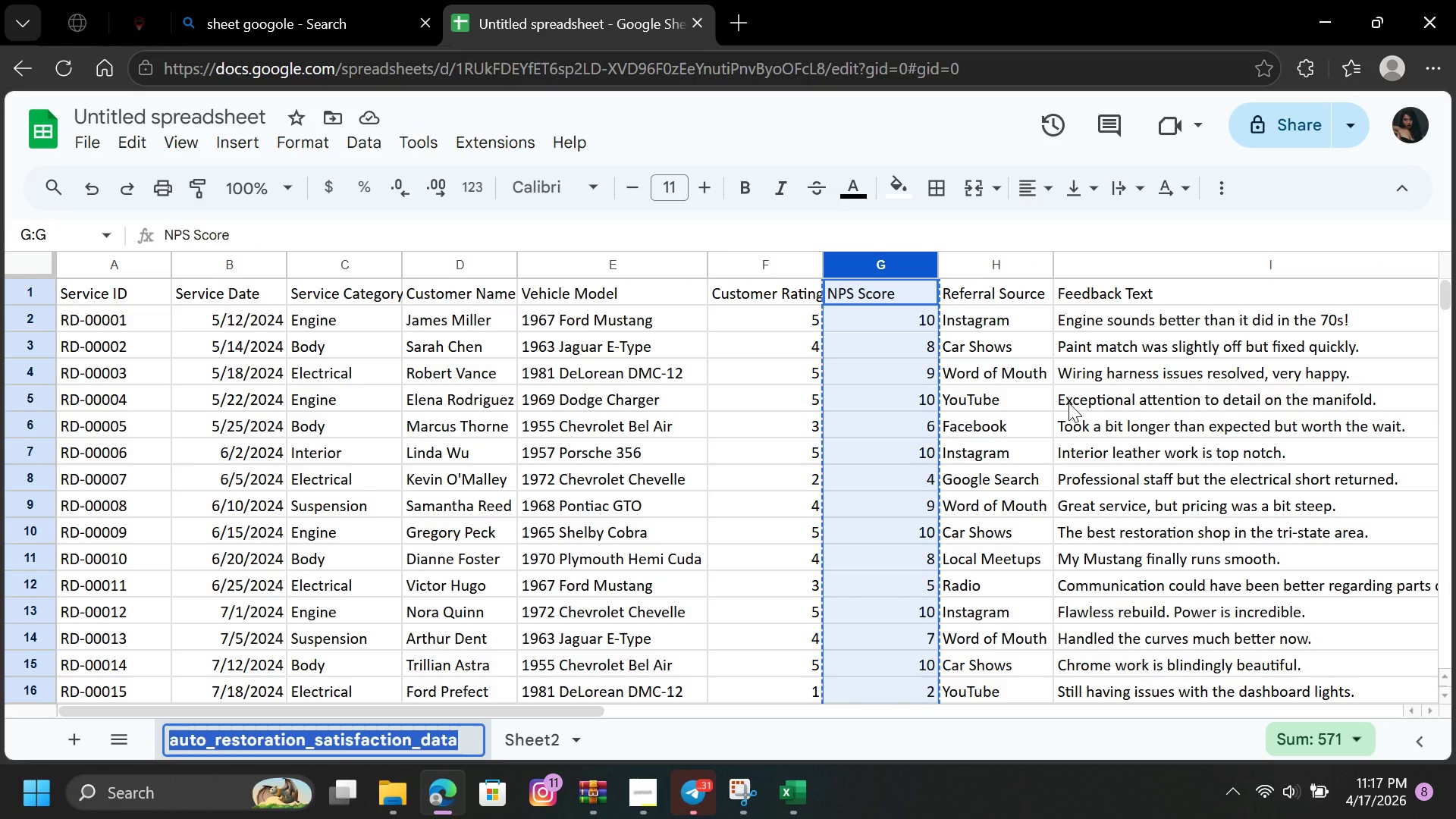 
wait(8.03)
 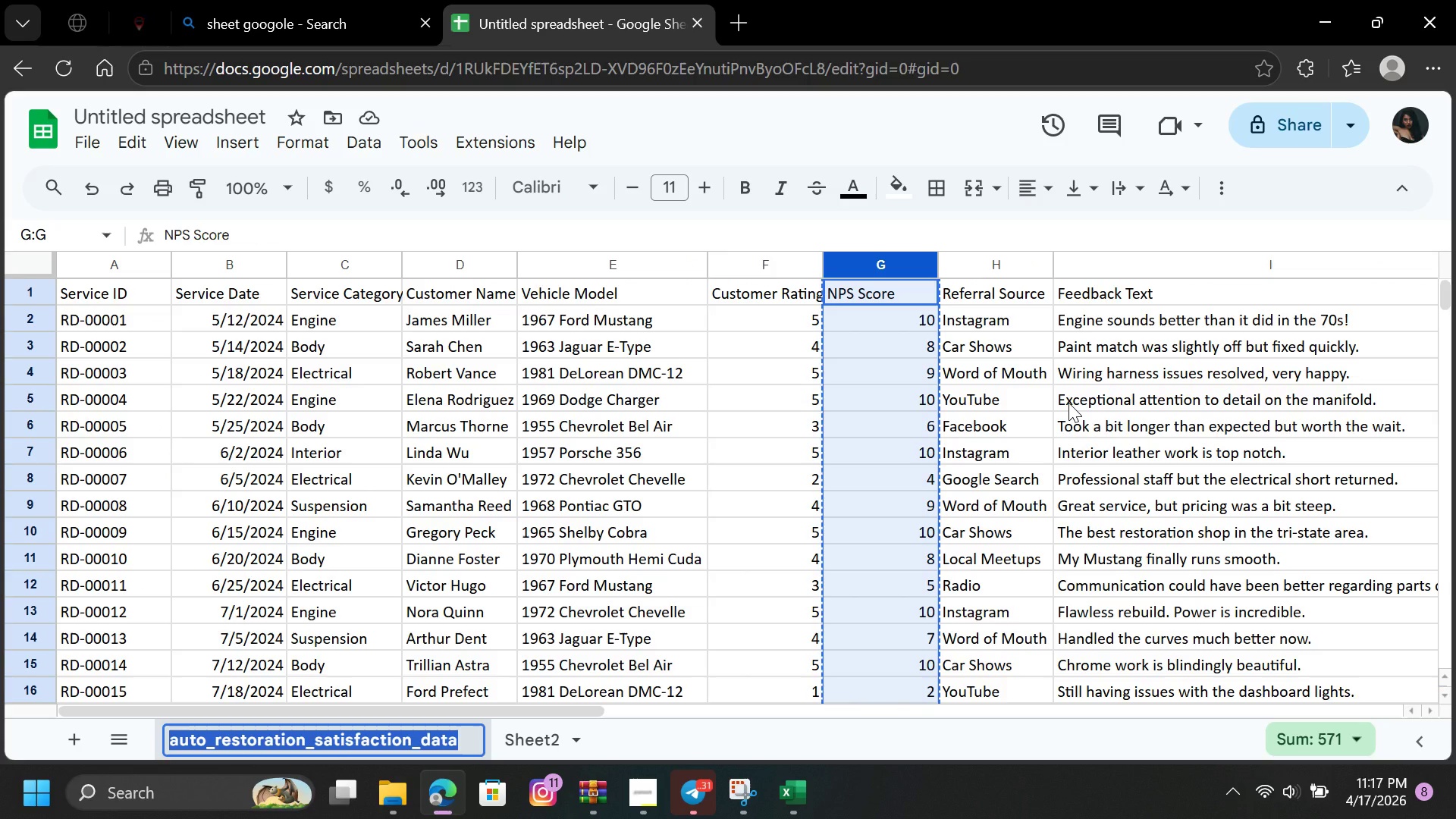 
left_click([1001, 263])
 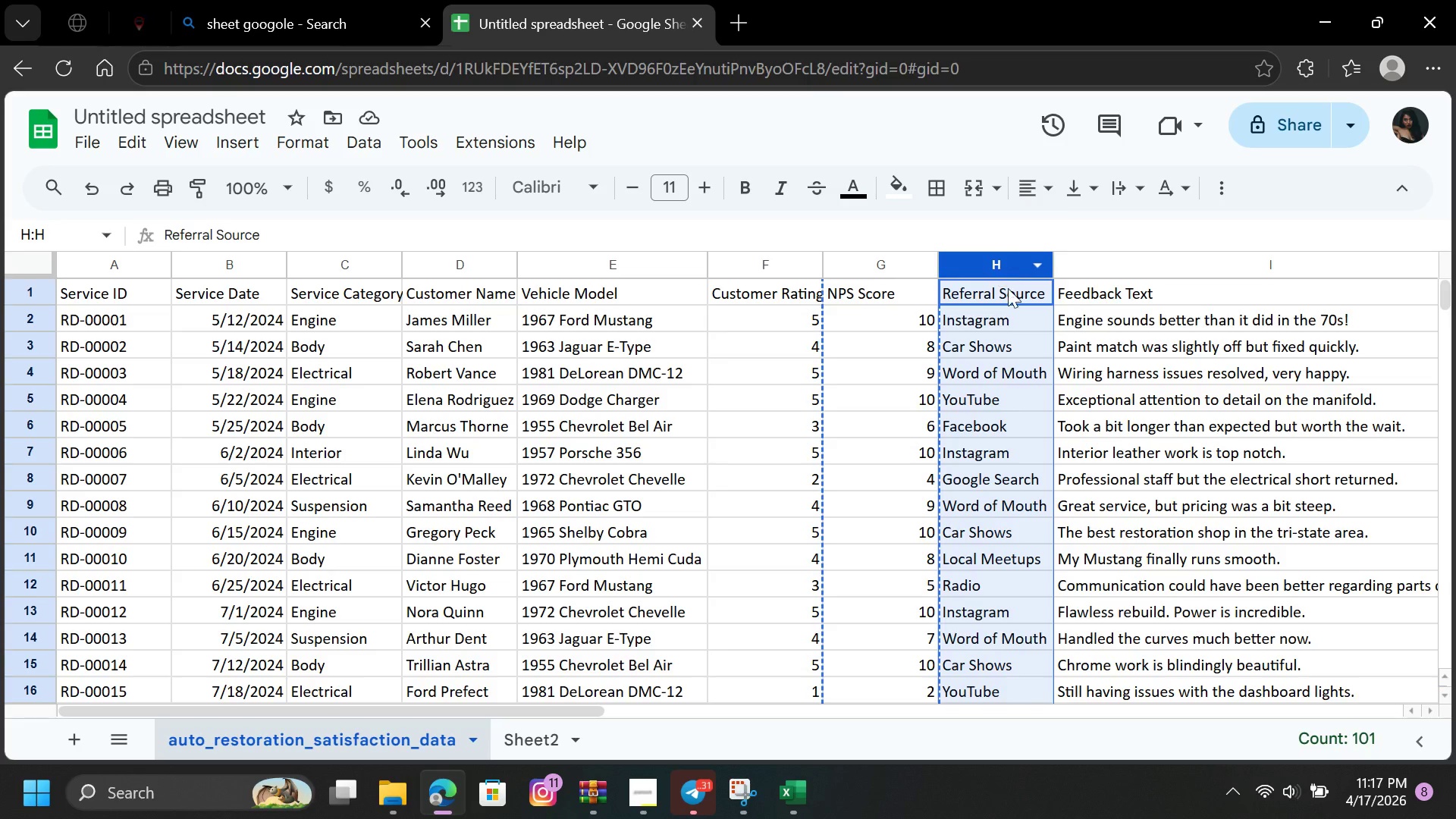 
right_click([999, 271])
 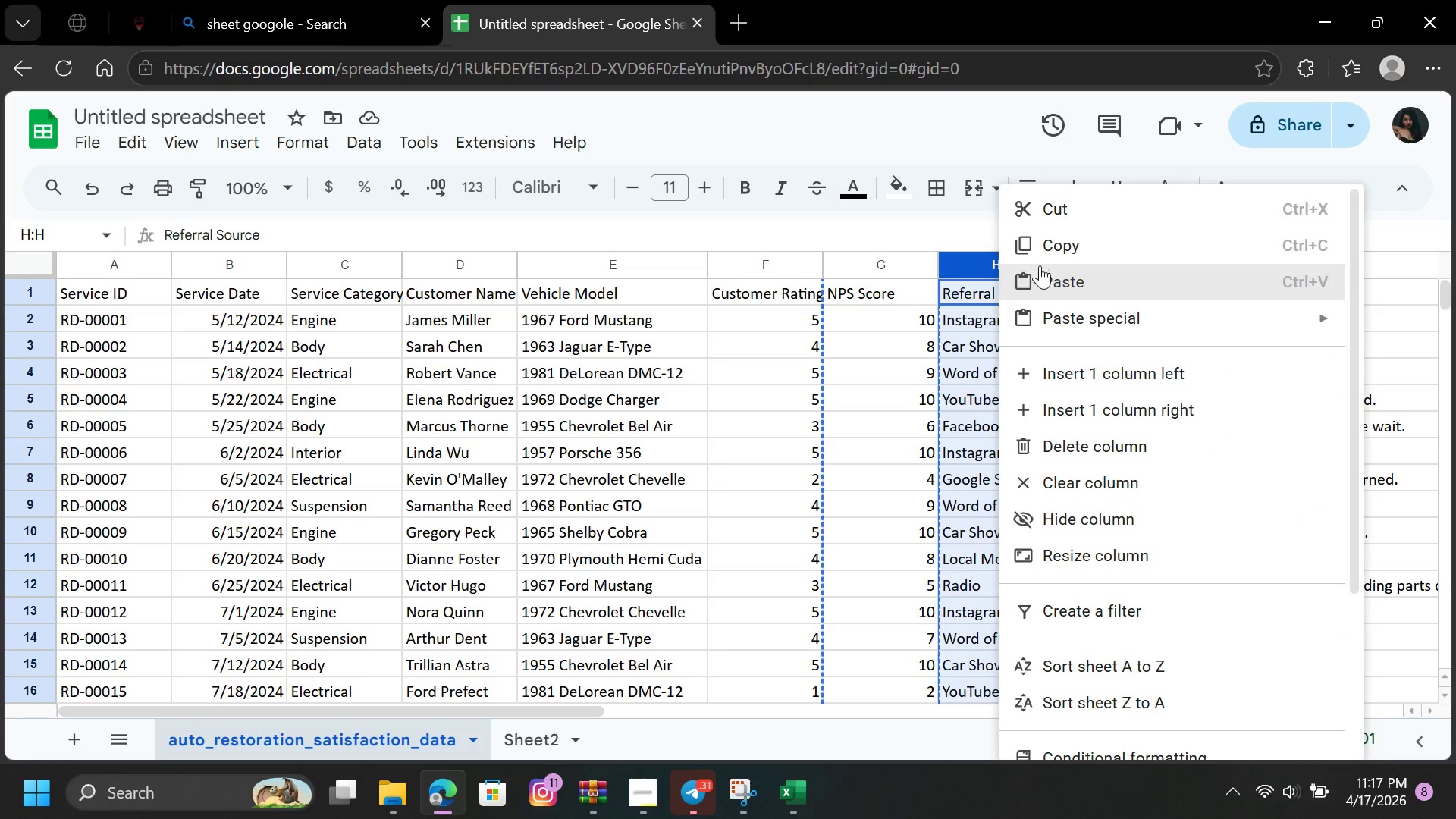 
left_click([1050, 250])
 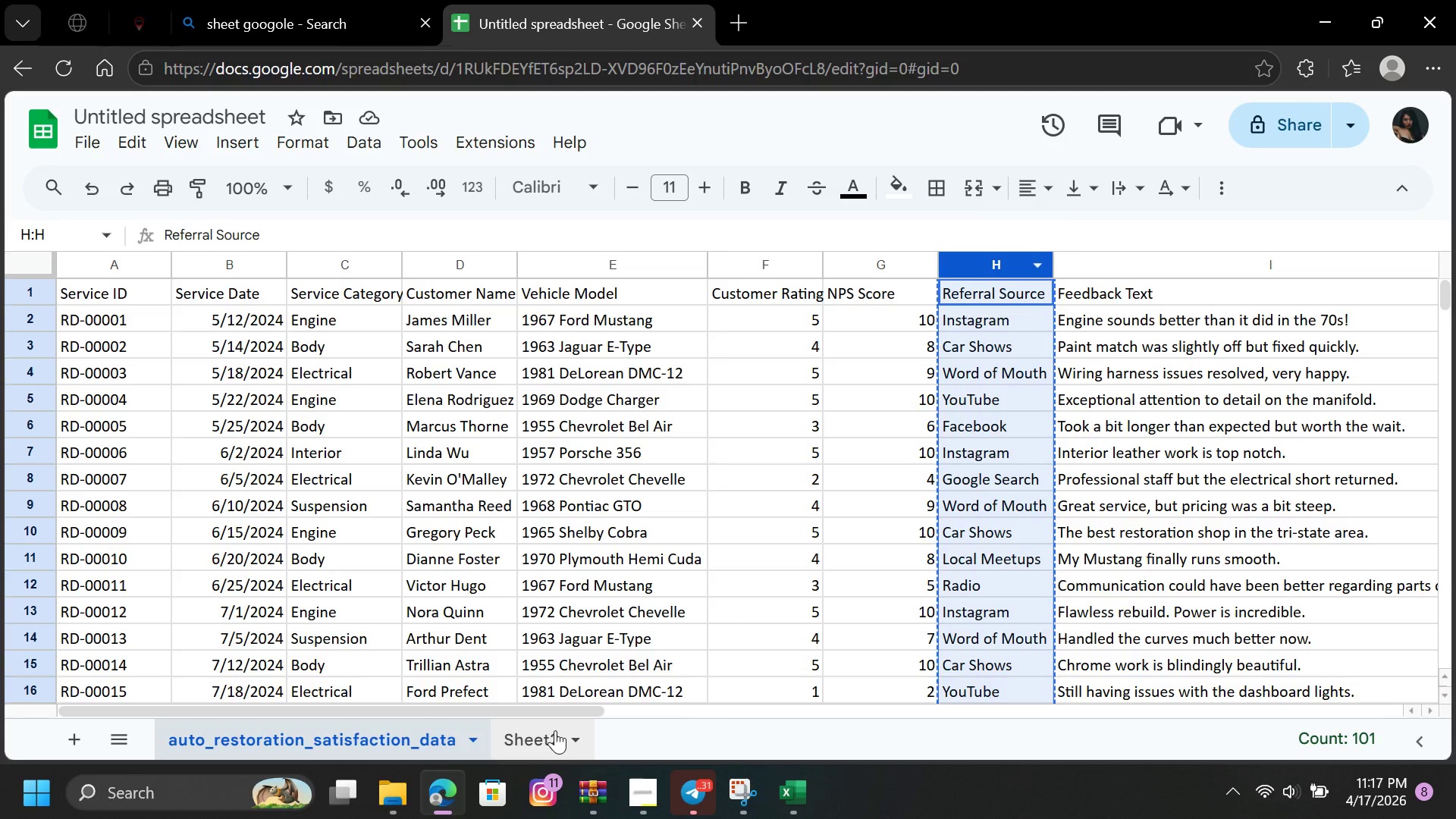 
left_click([536, 735])
 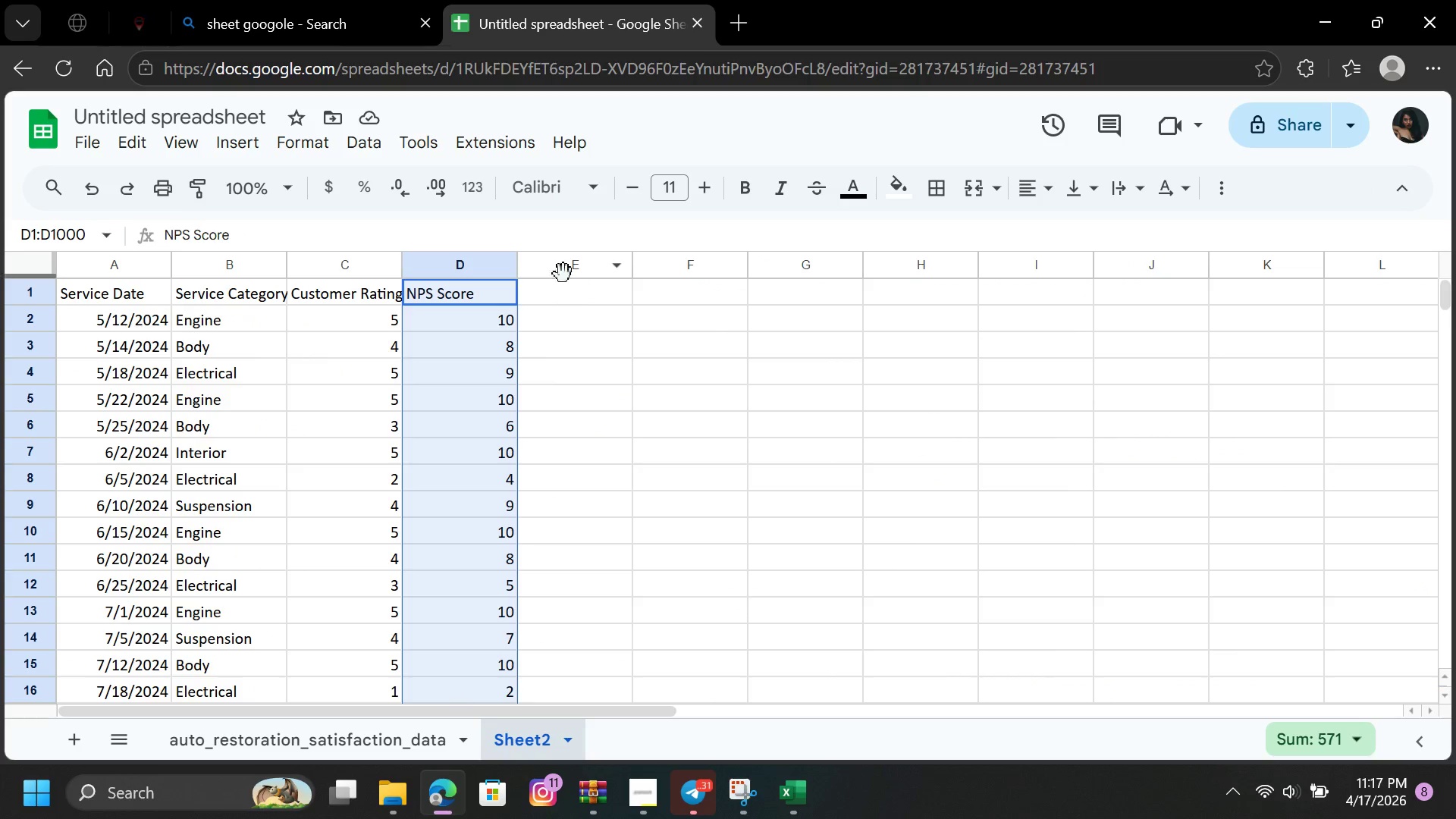 
left_click([565, 270])
 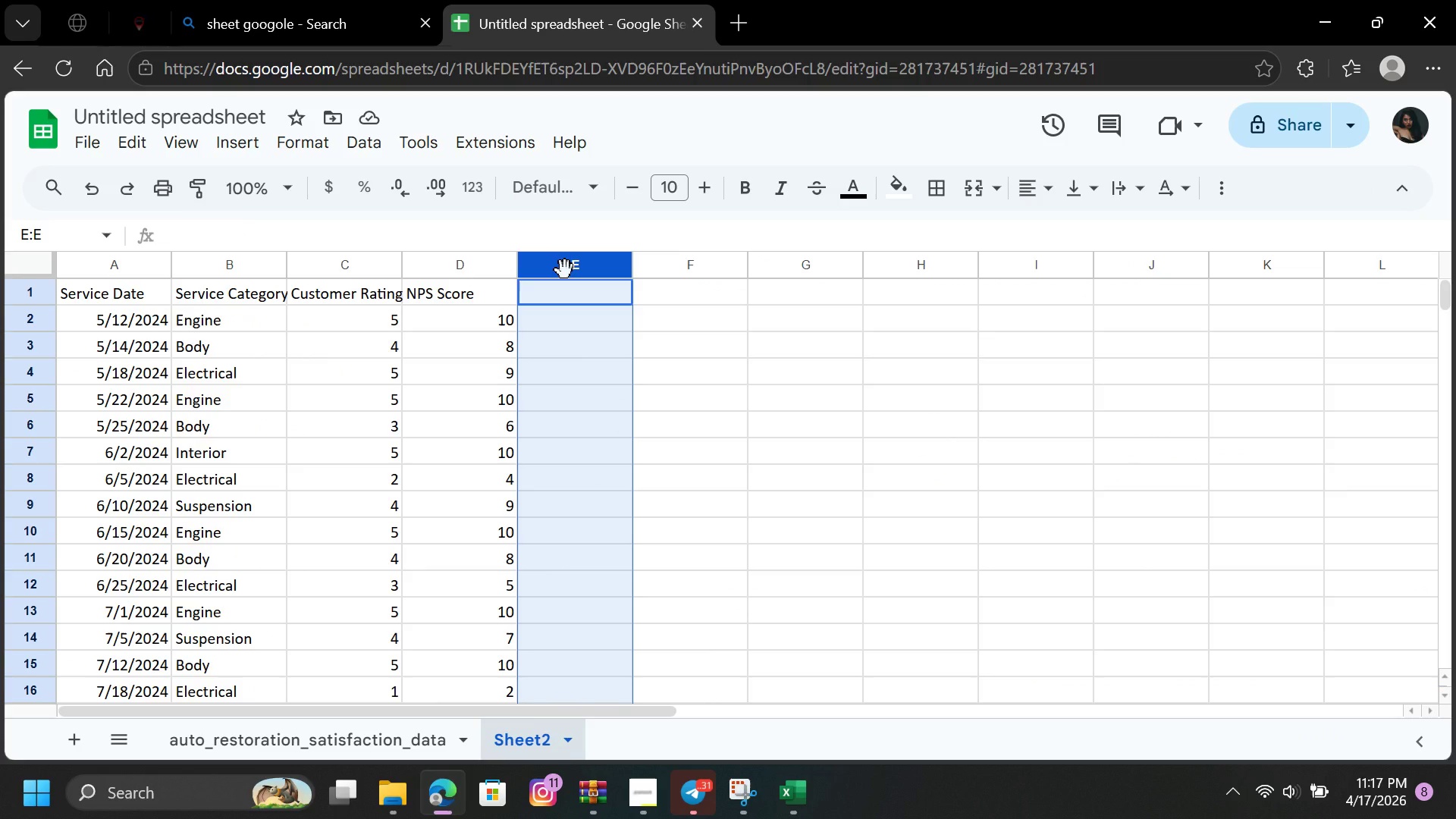 
key(Control+V)
 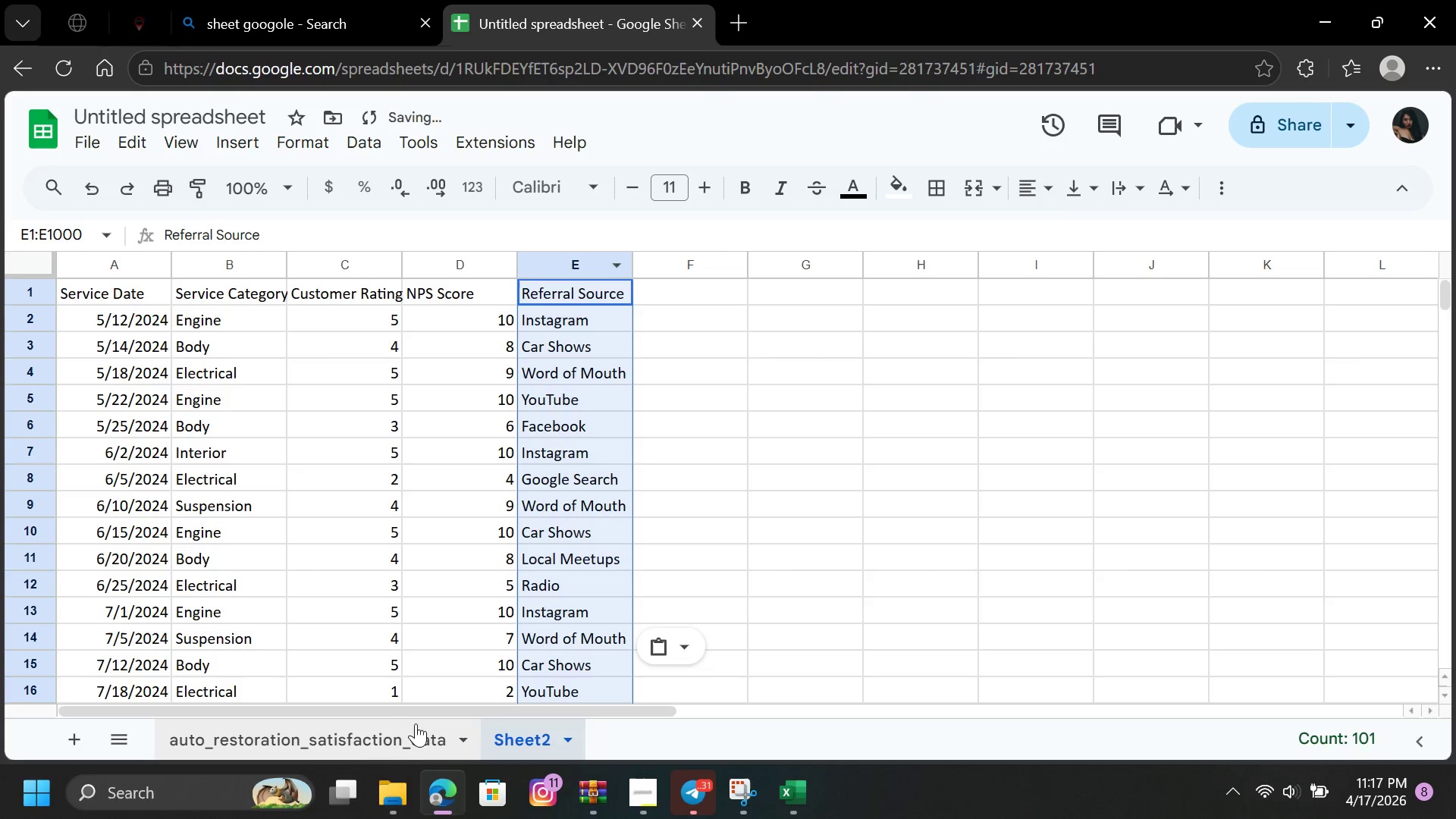 
left_click([398, 741])
 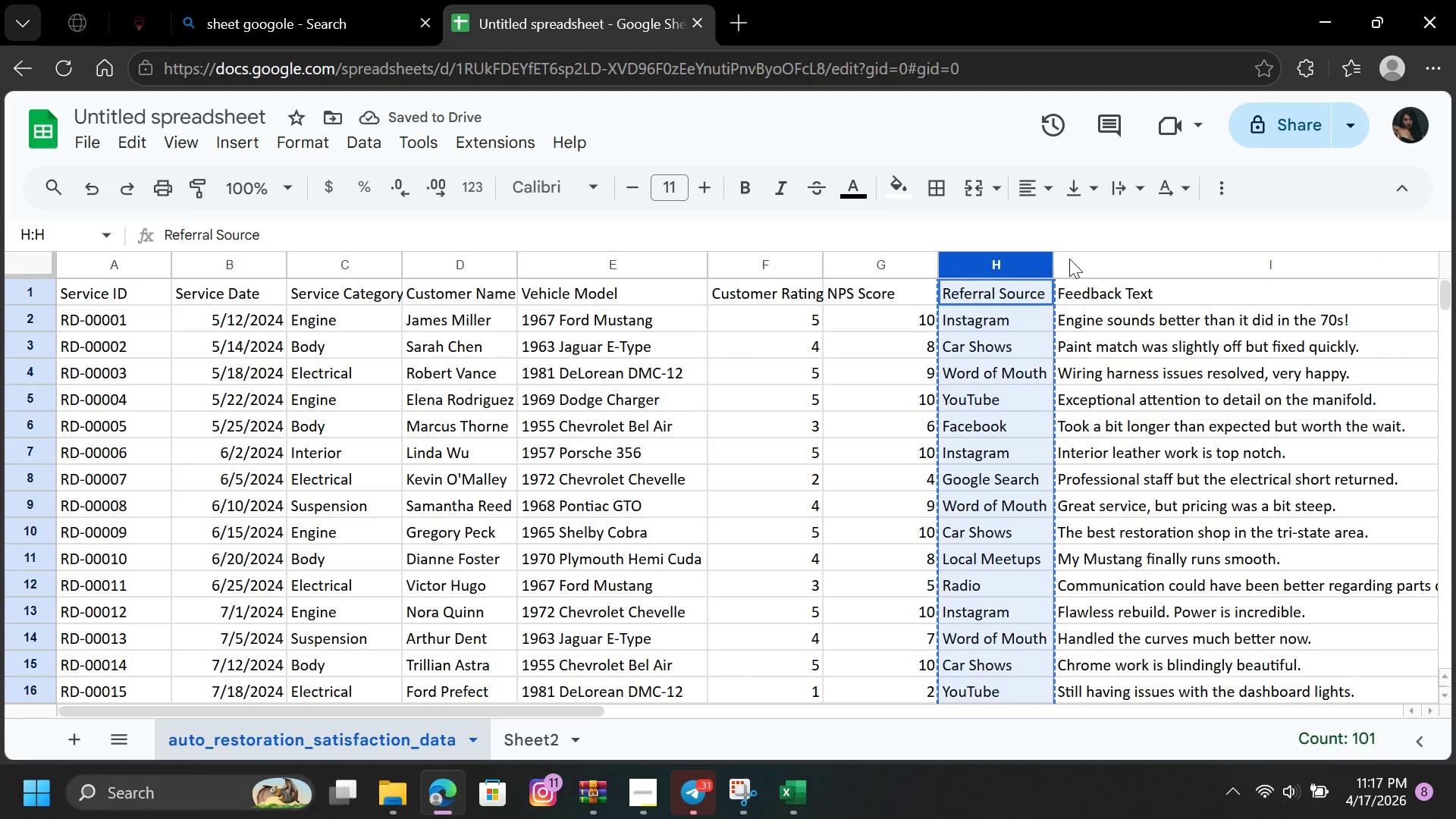 
left_click([1081, 264])
 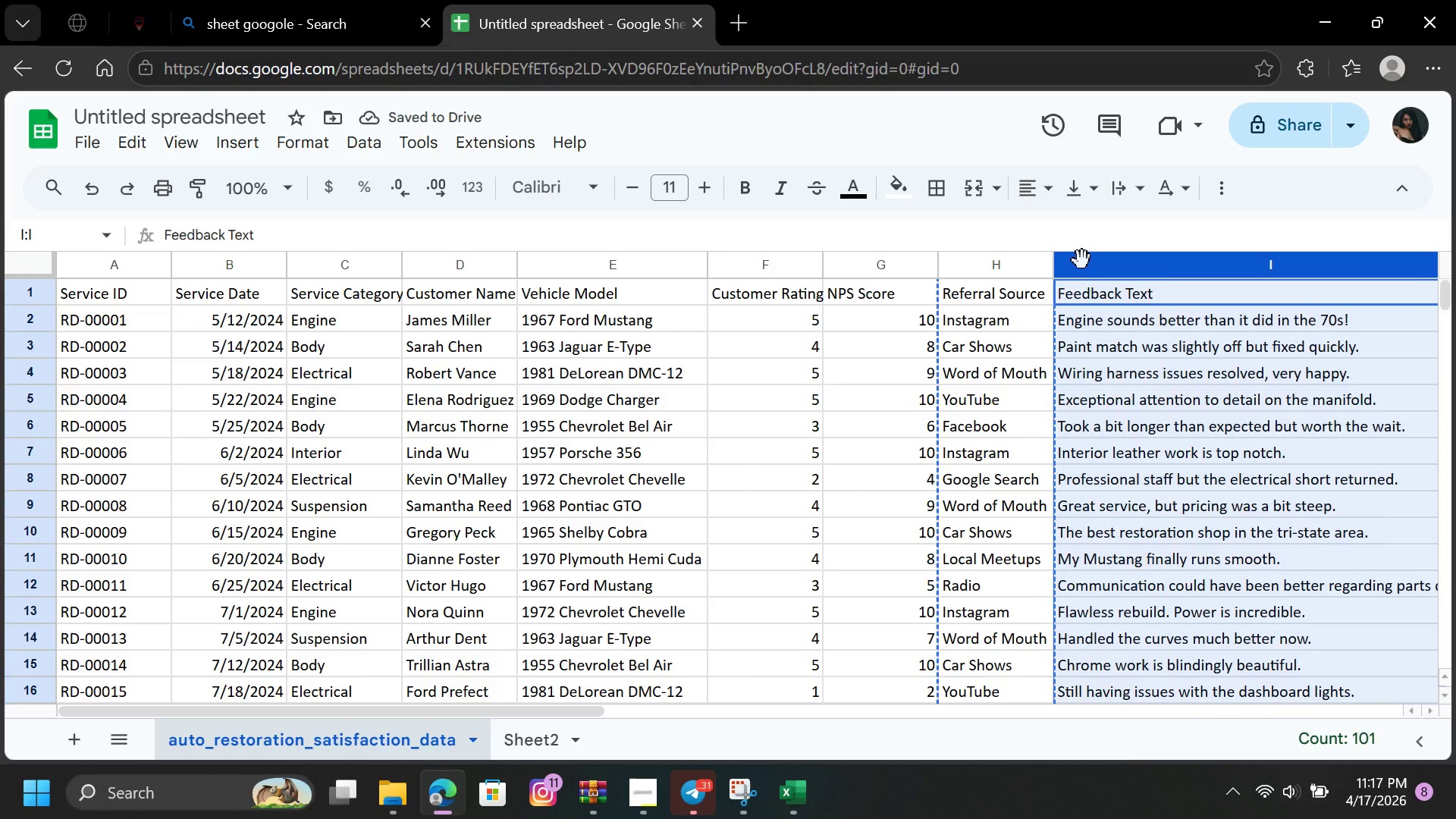 
right_click([1082, 260])
 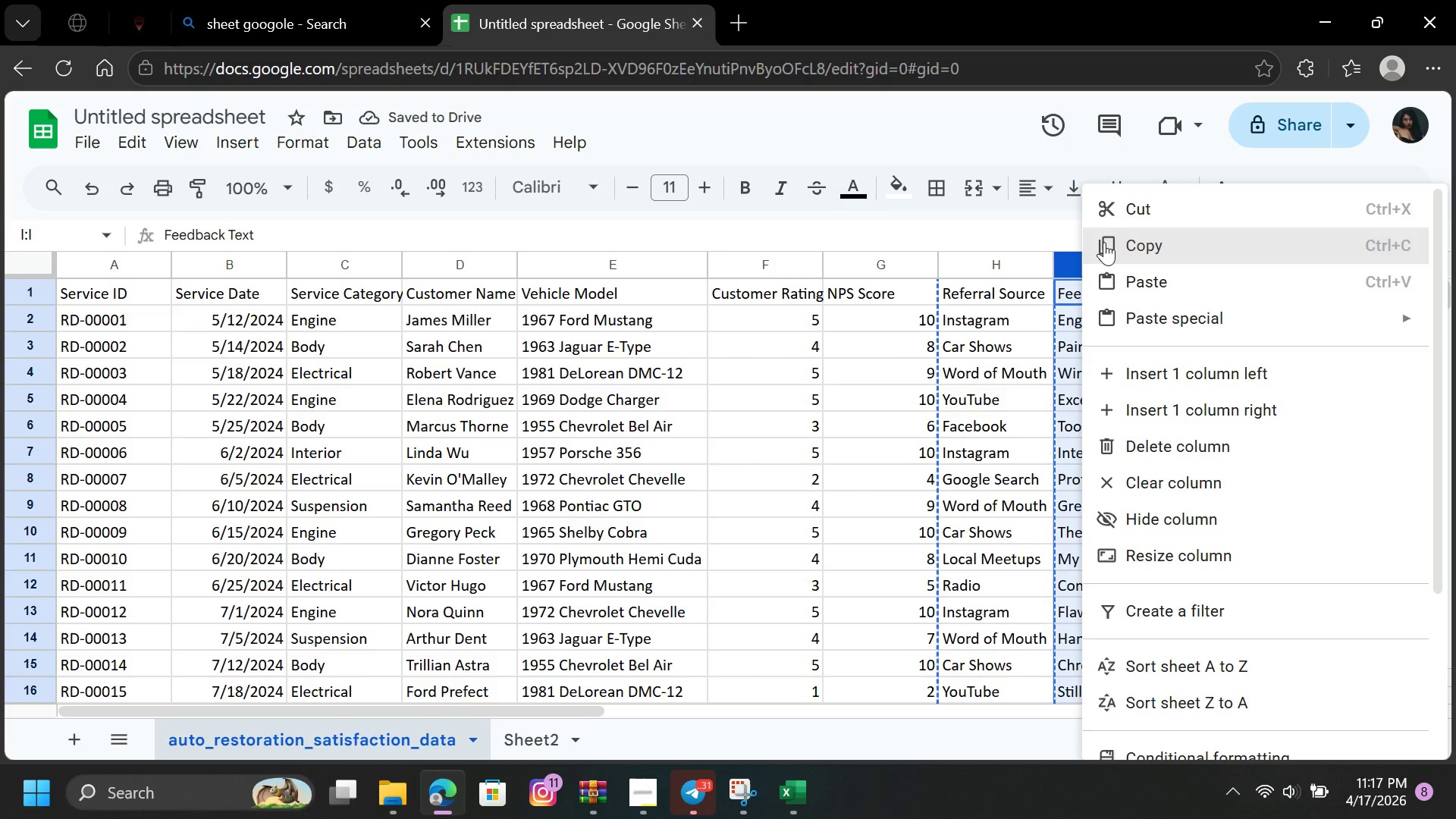 
left_click([1112, 238])
 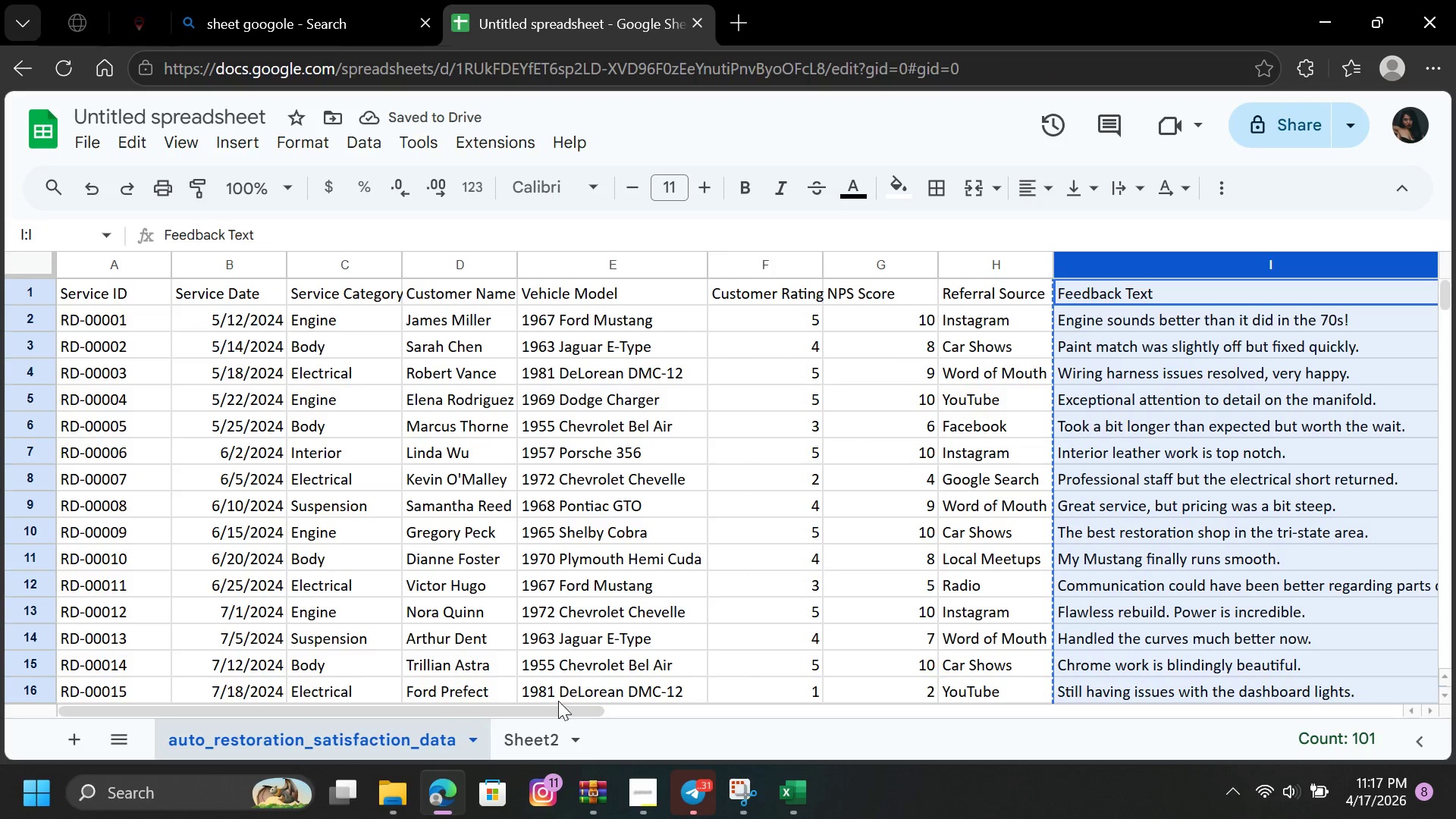 
left_click([536, 733])
 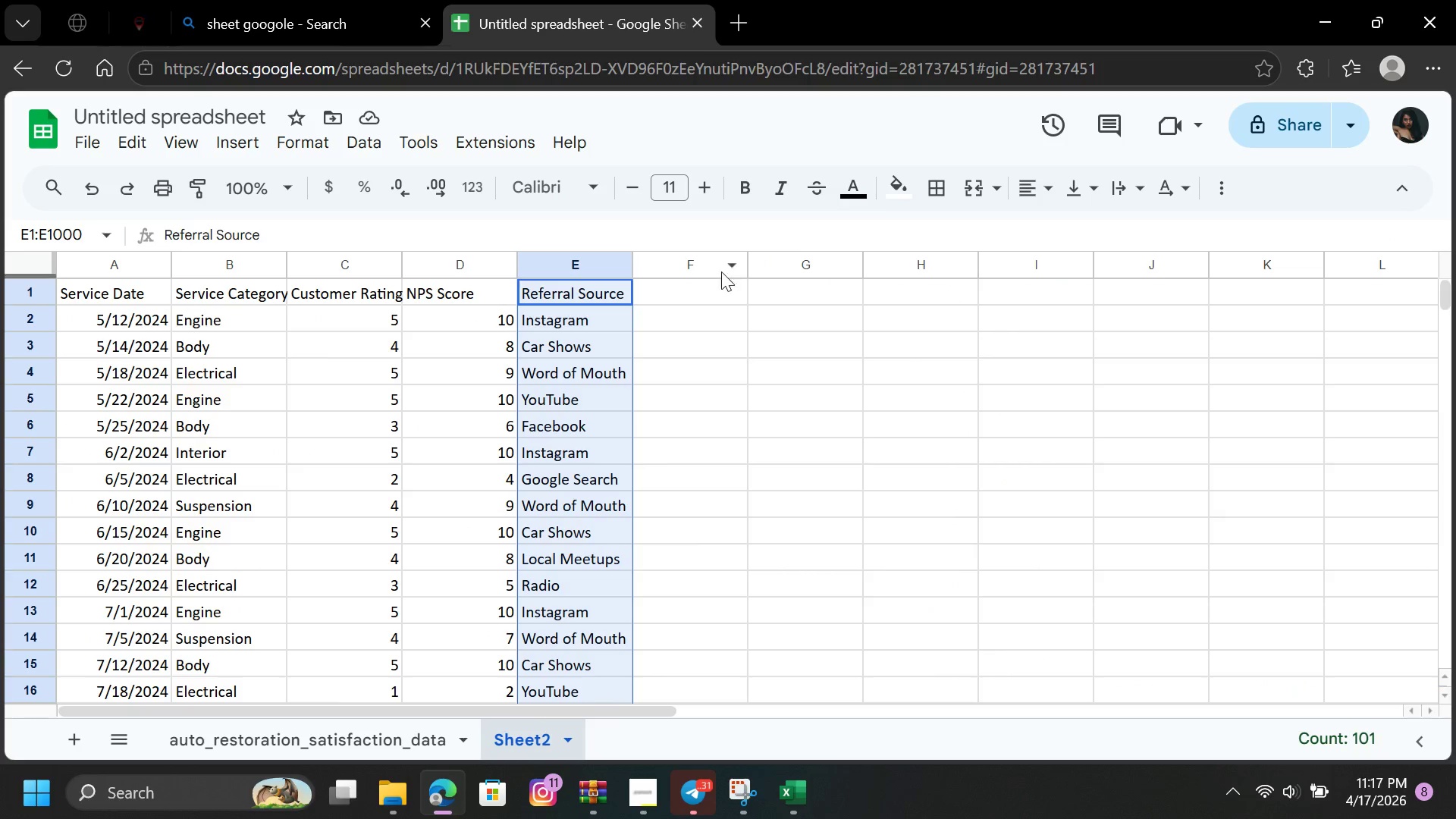 
double_click([719, 266])
 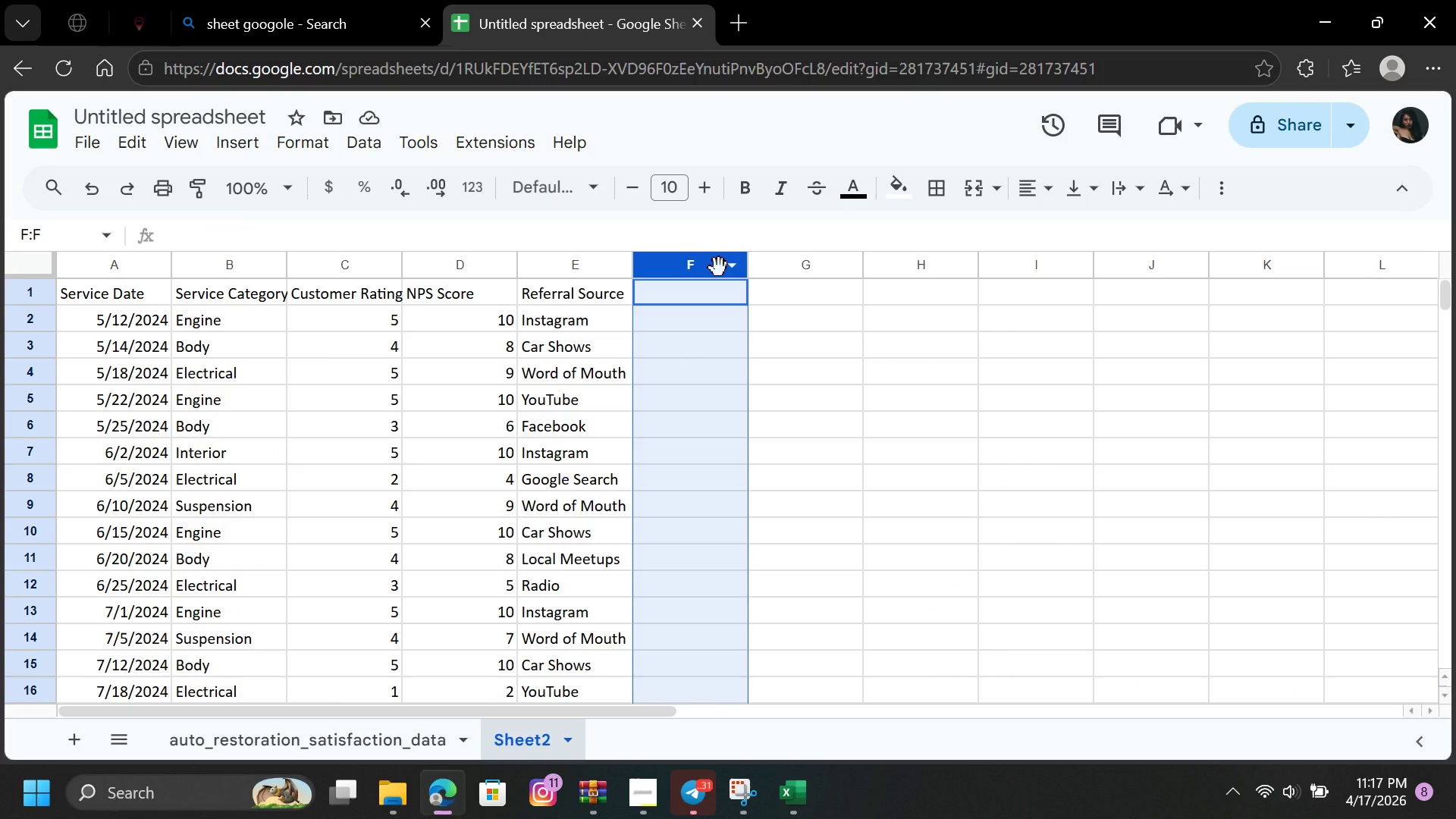 
key(Control+V)
 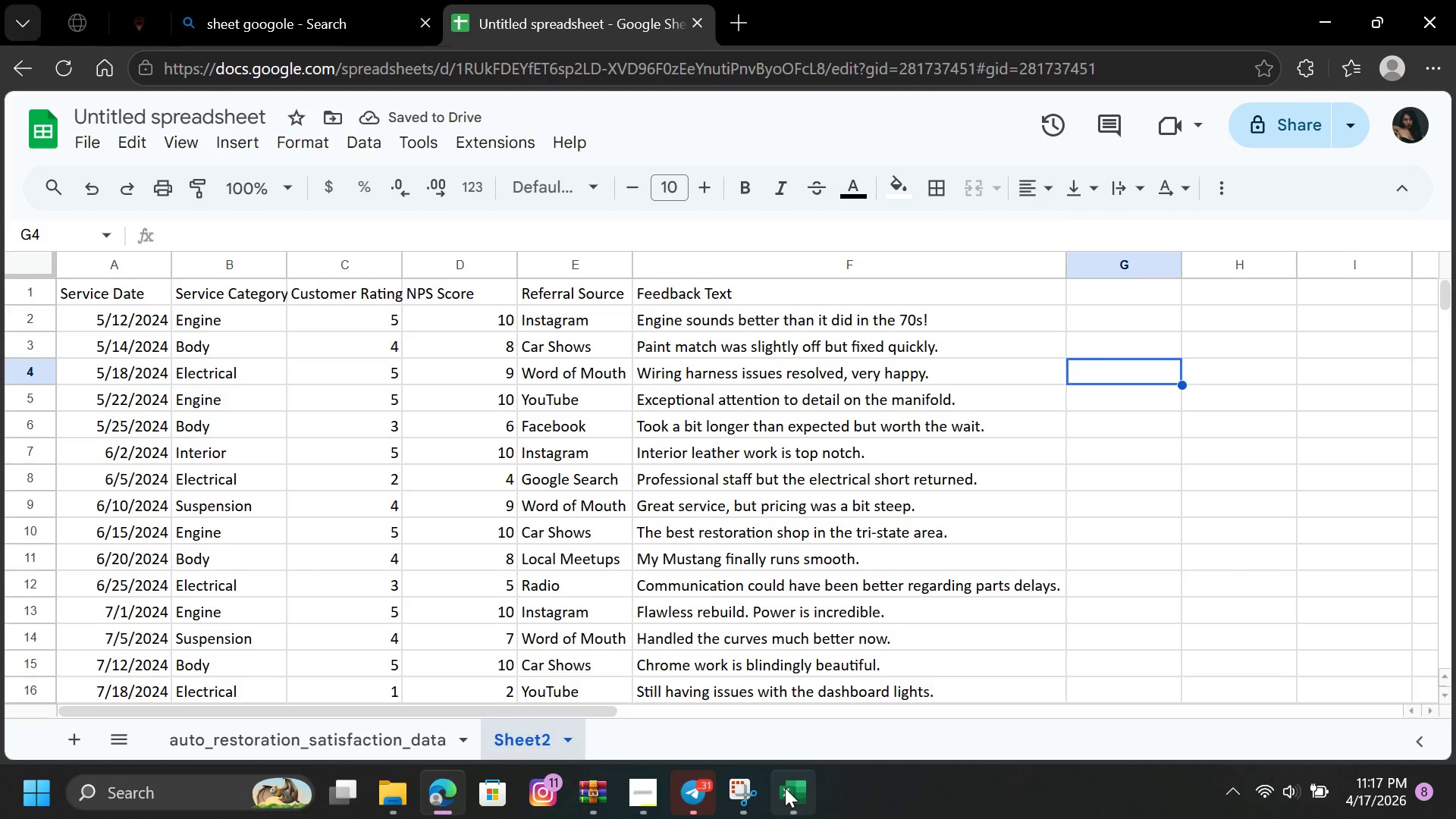 
left_click([652, 790])